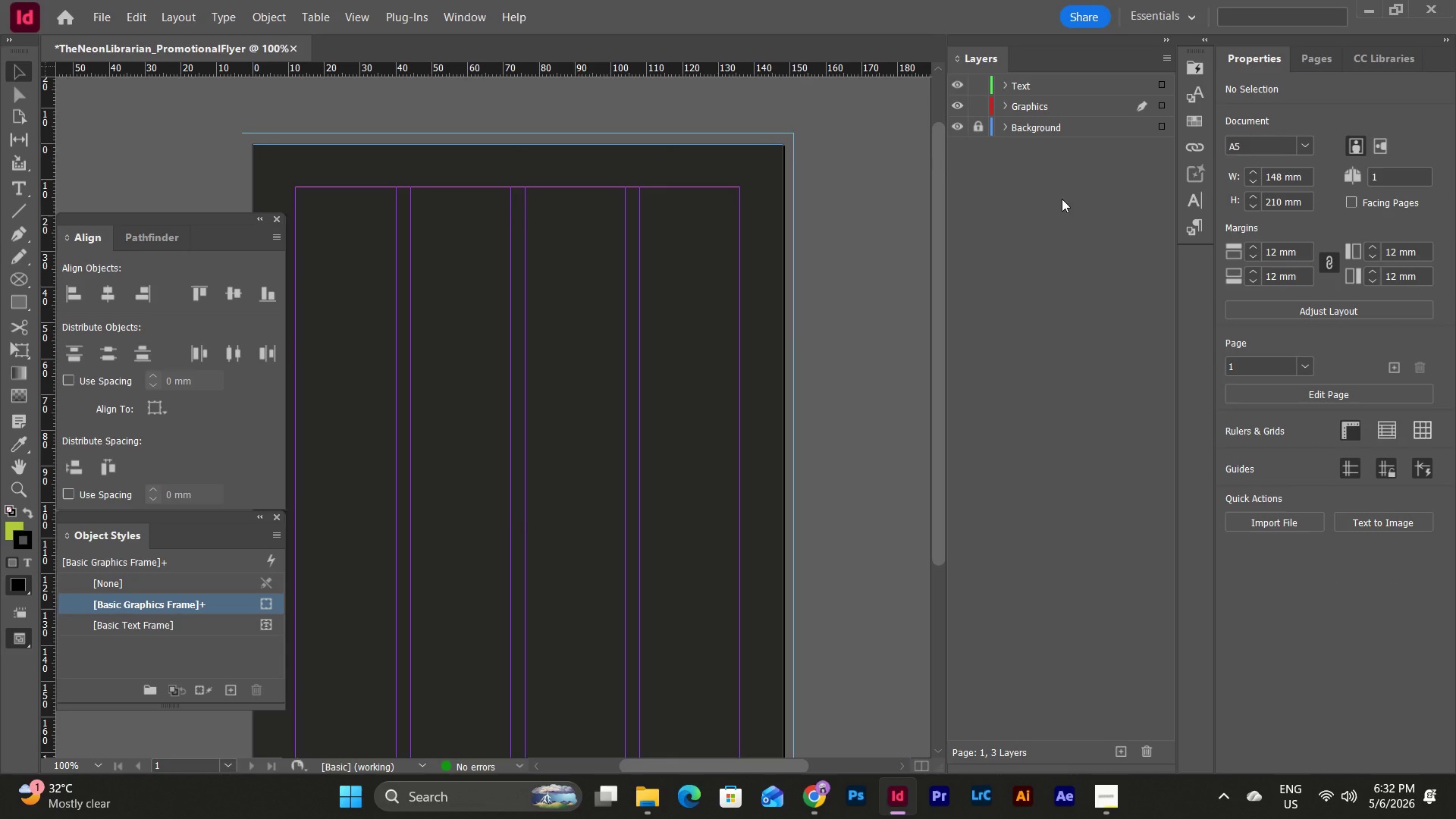 
left_click([24, 274])
 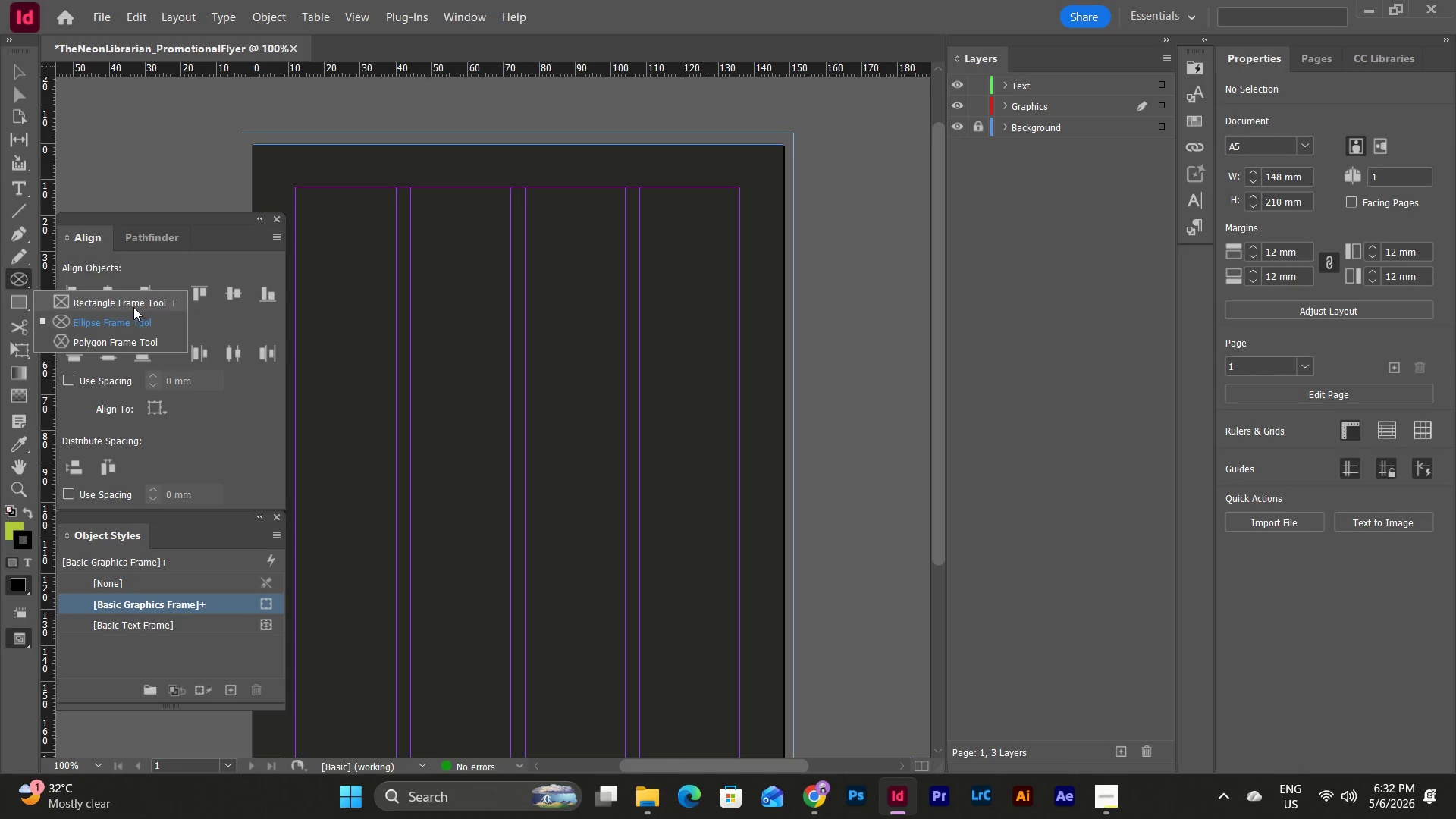 
left_click([133, 306])
 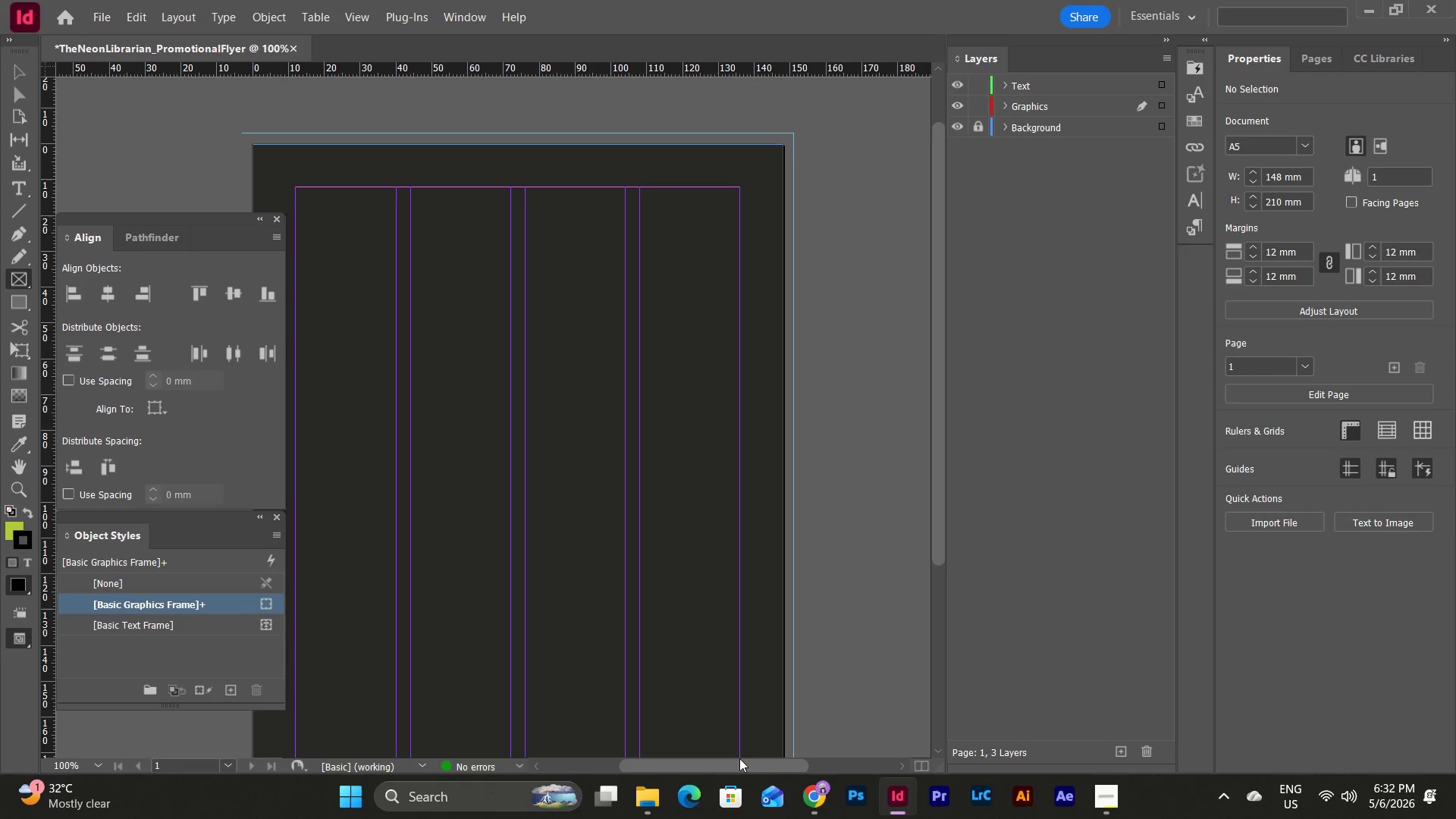 
left_click_drag(start_coordinate=[736, 763], to_coordinate=[710, 763])
 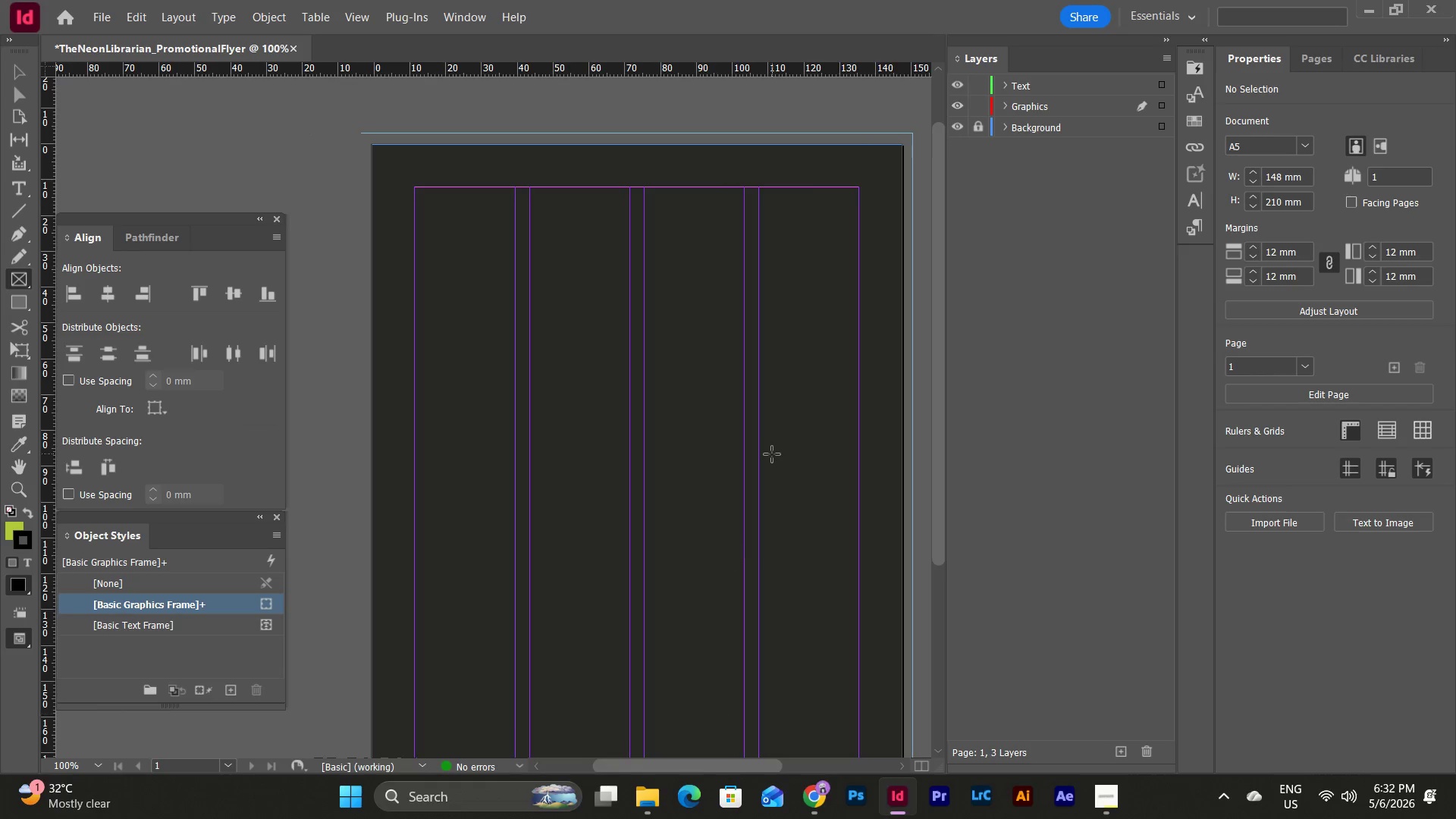 
scroll: coordinate [779, 453], scroll_direction: down, amount: 1.0
 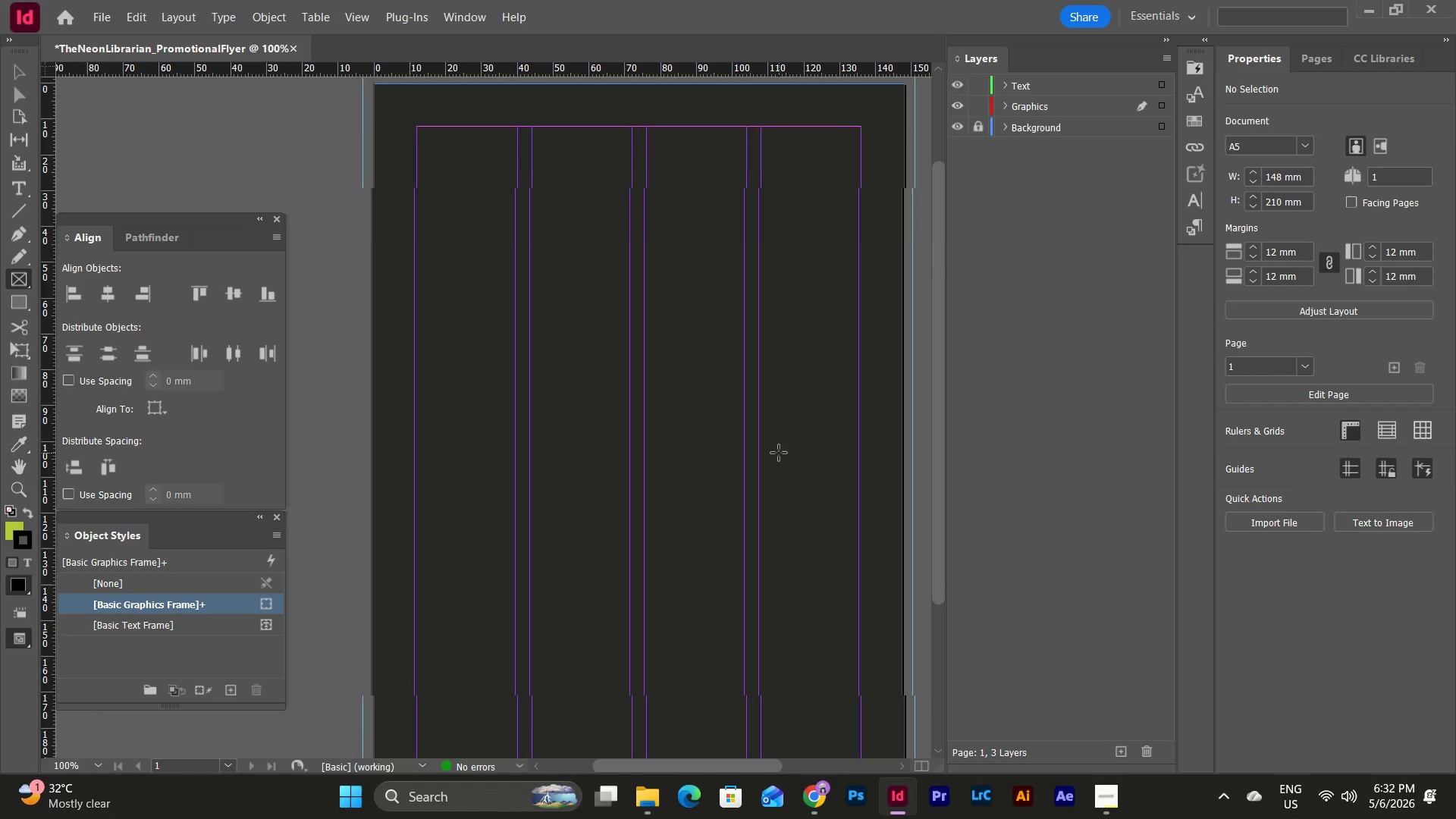 
scroll: coordinate [779, 453], scroll_direction: up, amount: 1.0
 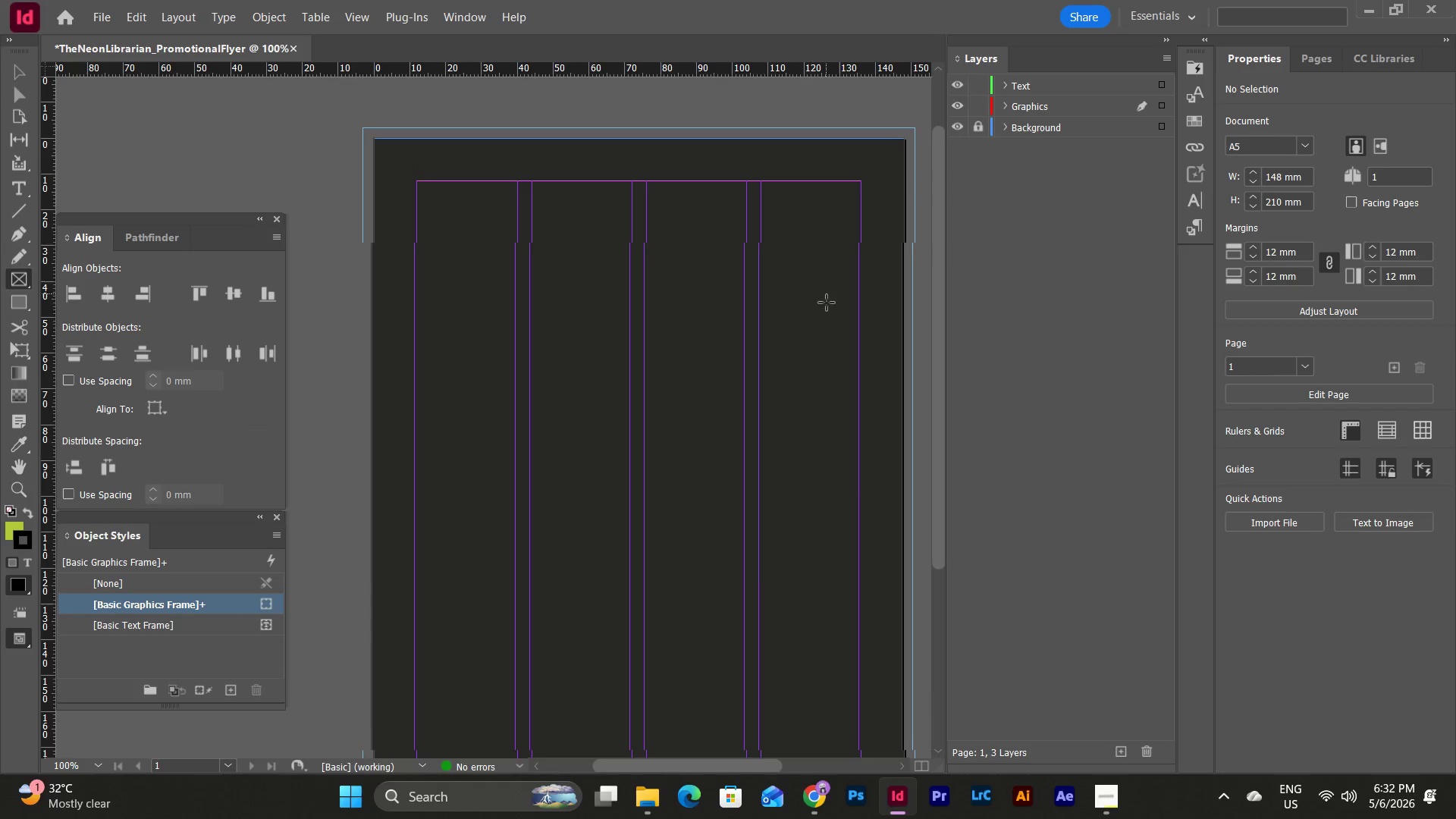 
key(Escape)
 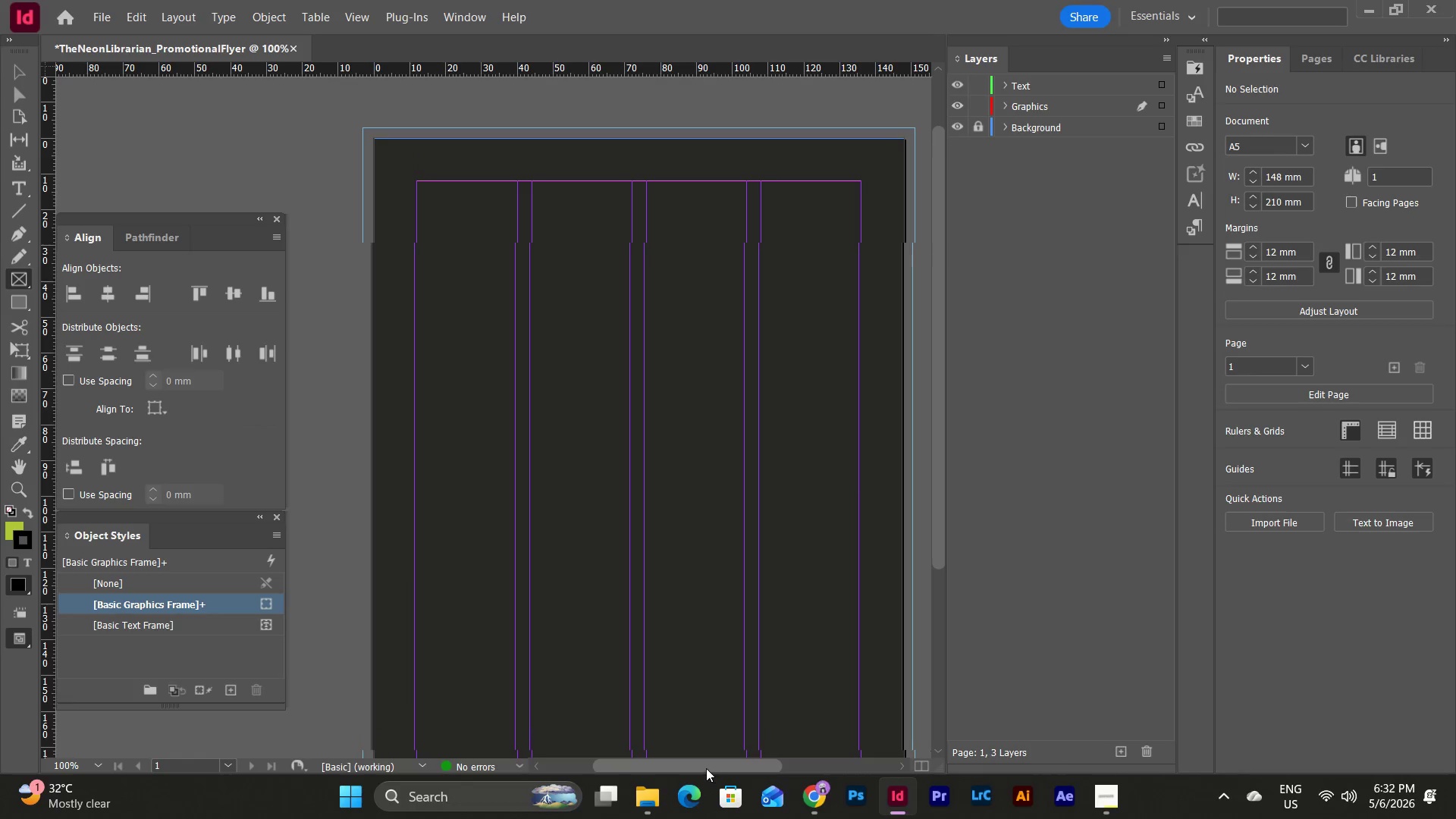 
left_click_drag(start_coordinate=[706, 764], to_coordinate=[728, 763])
 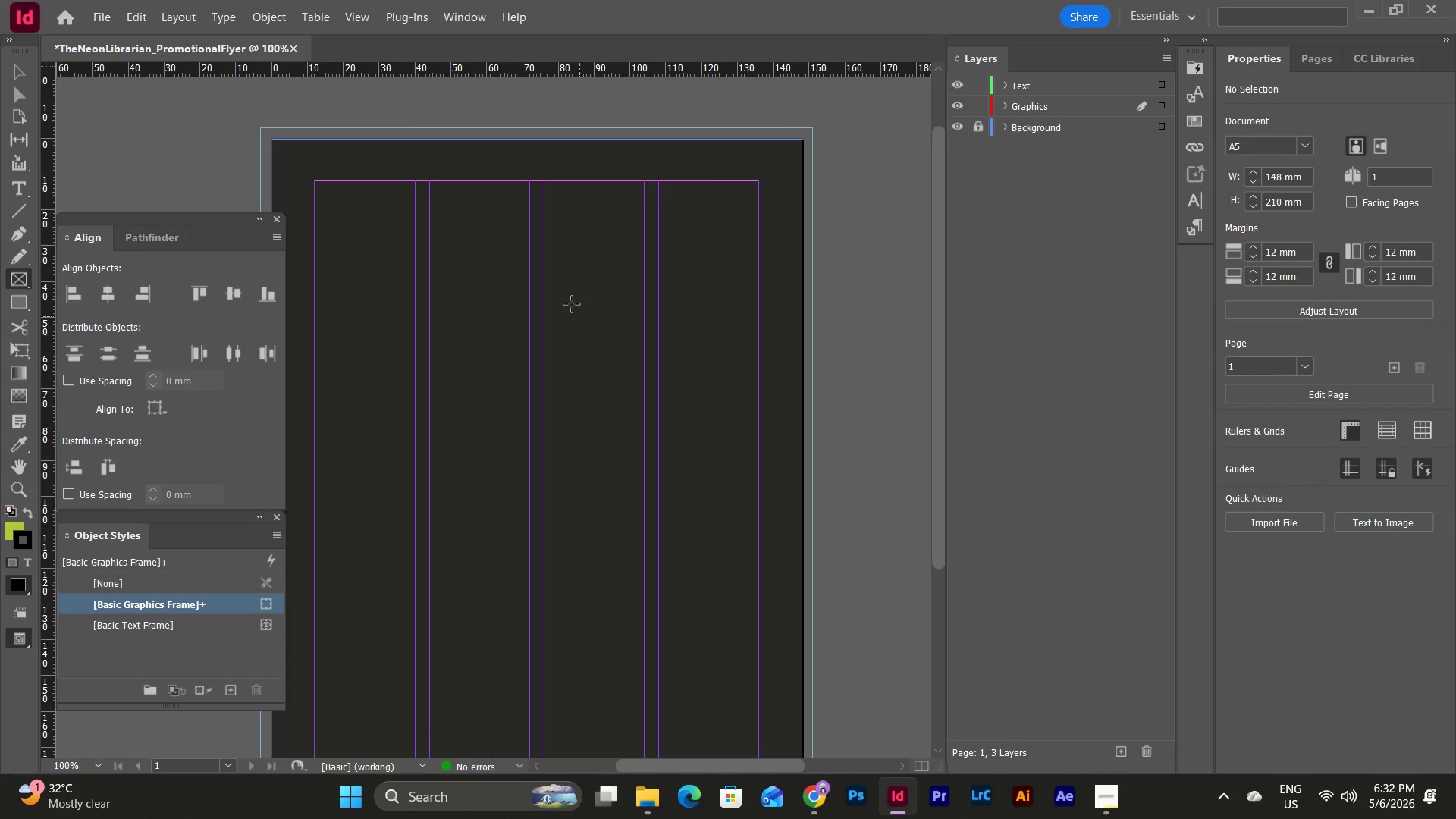 
left_click_drag(start_coordinate=[577, 263], to_coordinate=[758, 586])
 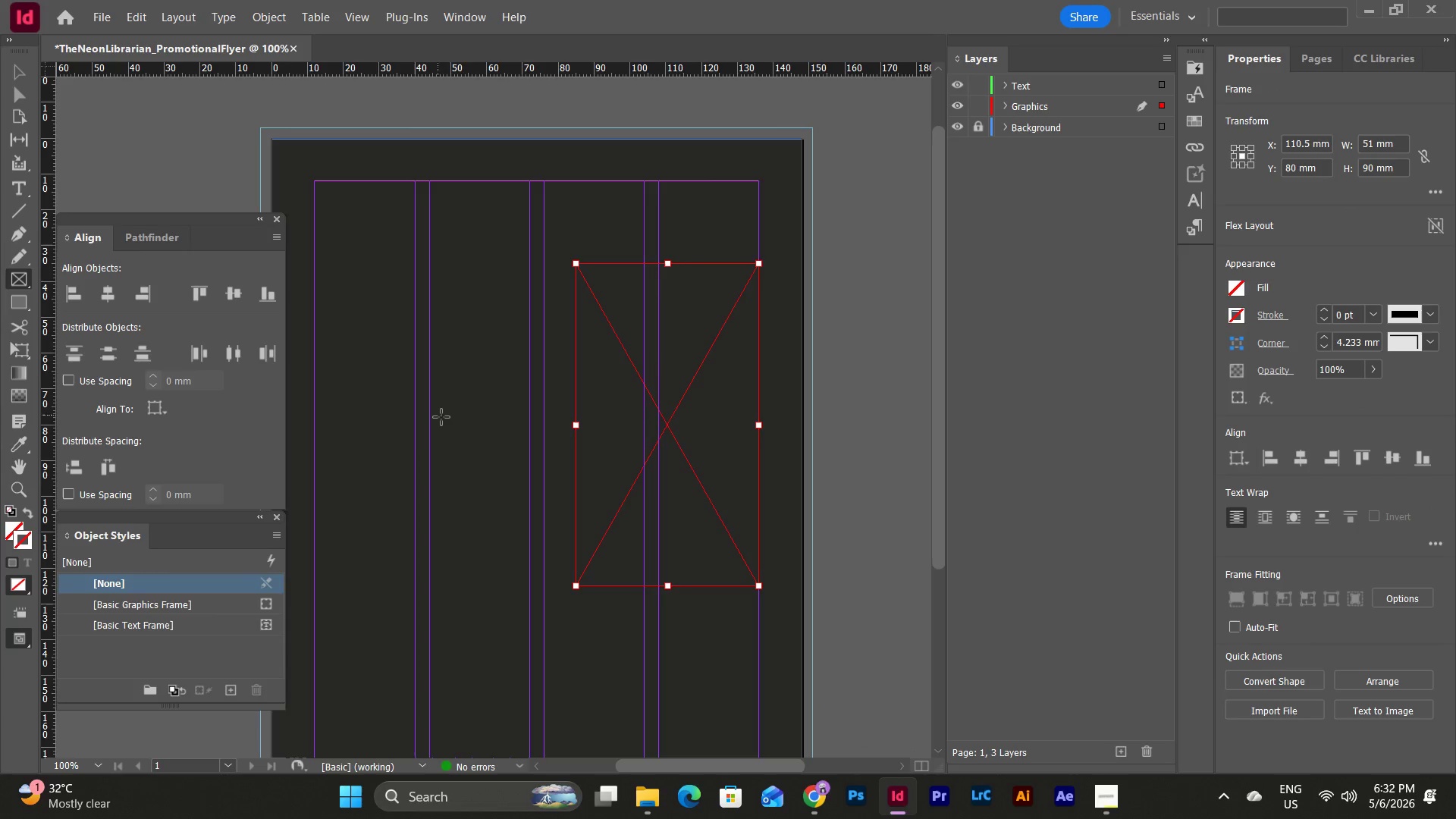 
key(V)
 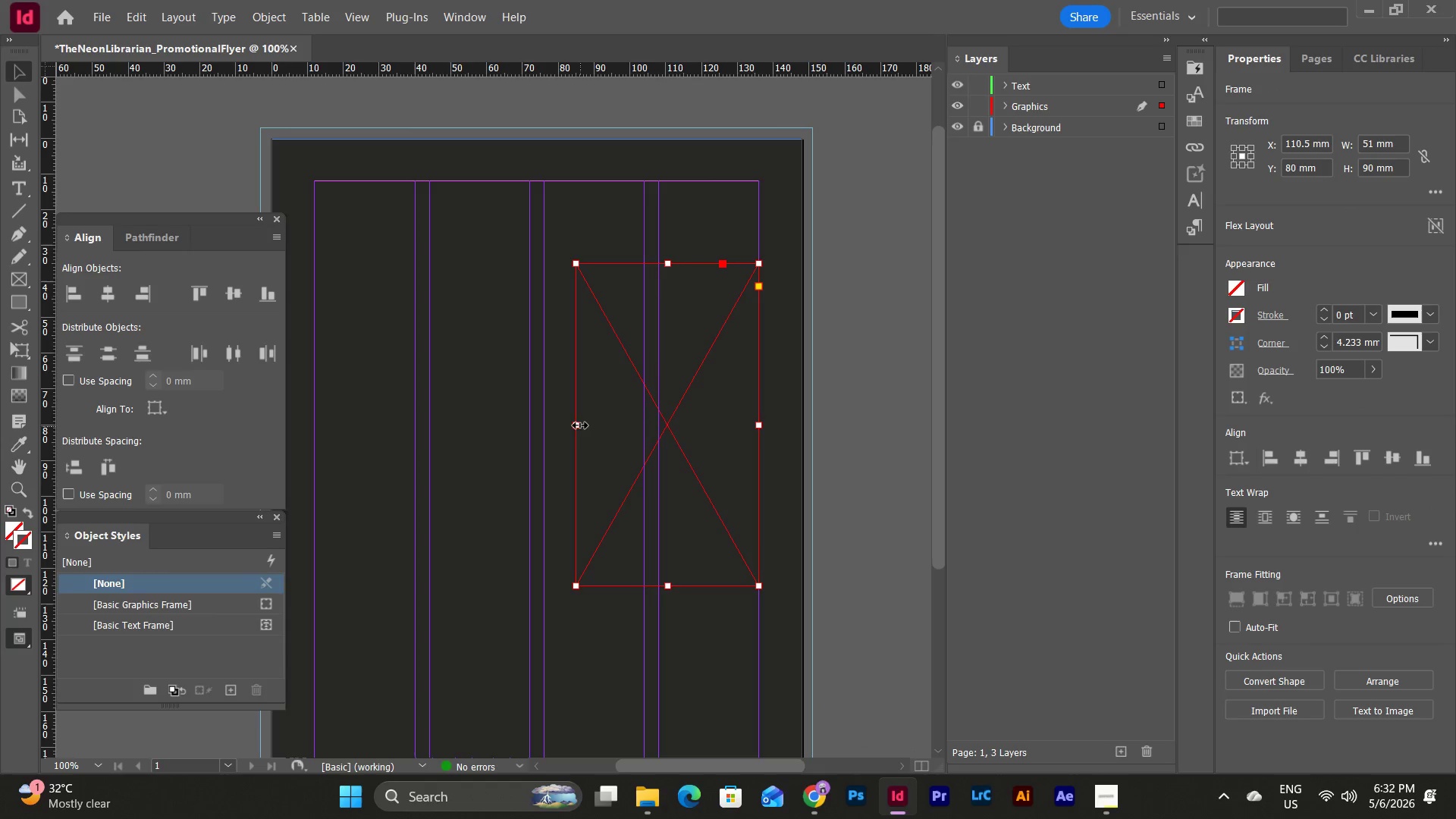 
left_click_drag(start_coordinate=[577, 425], to_coordinate=[546, 431])
 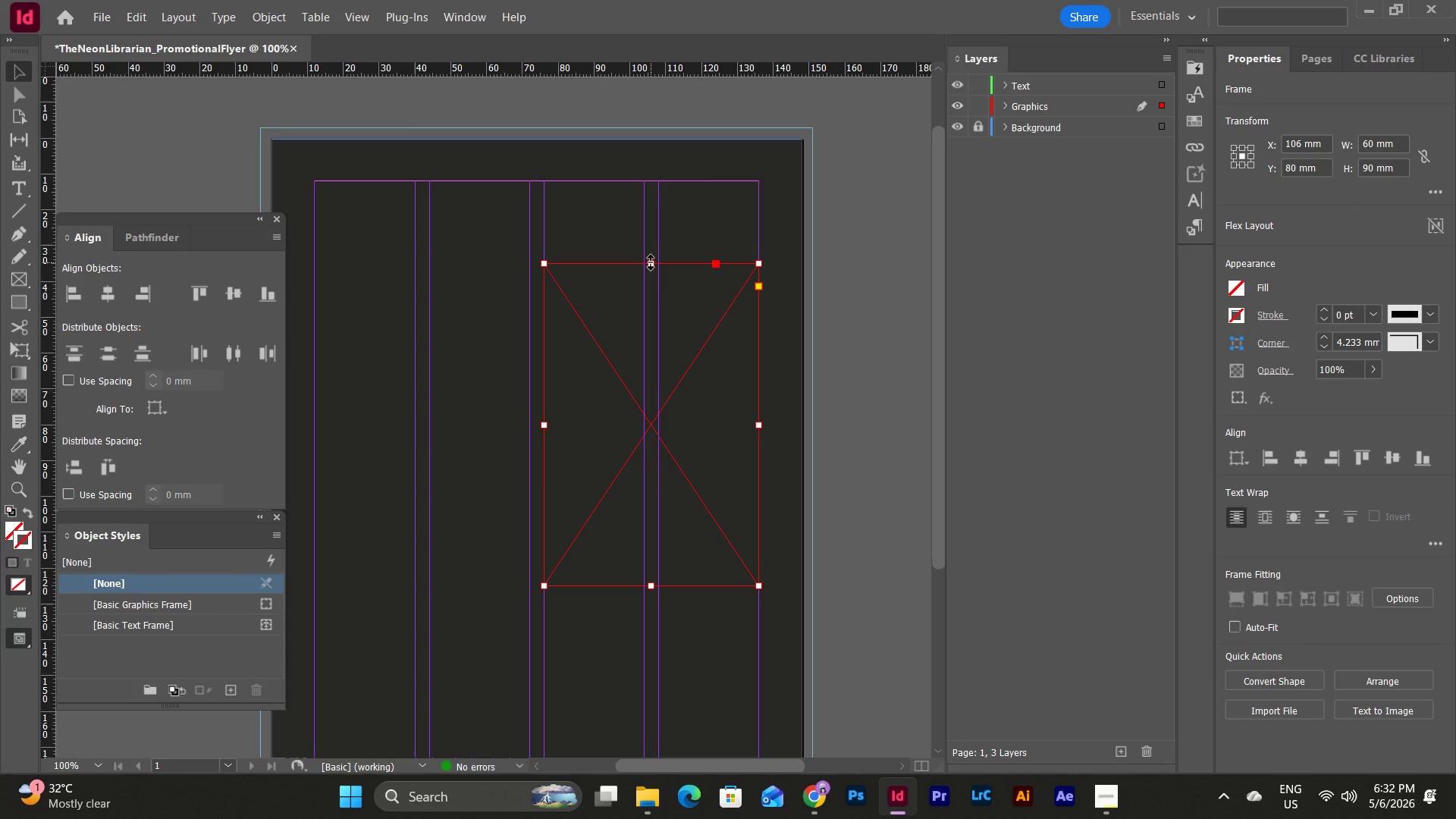 
left_click_drag(start_coordinate=[651, 262], to_coordinate=[651, 184])
 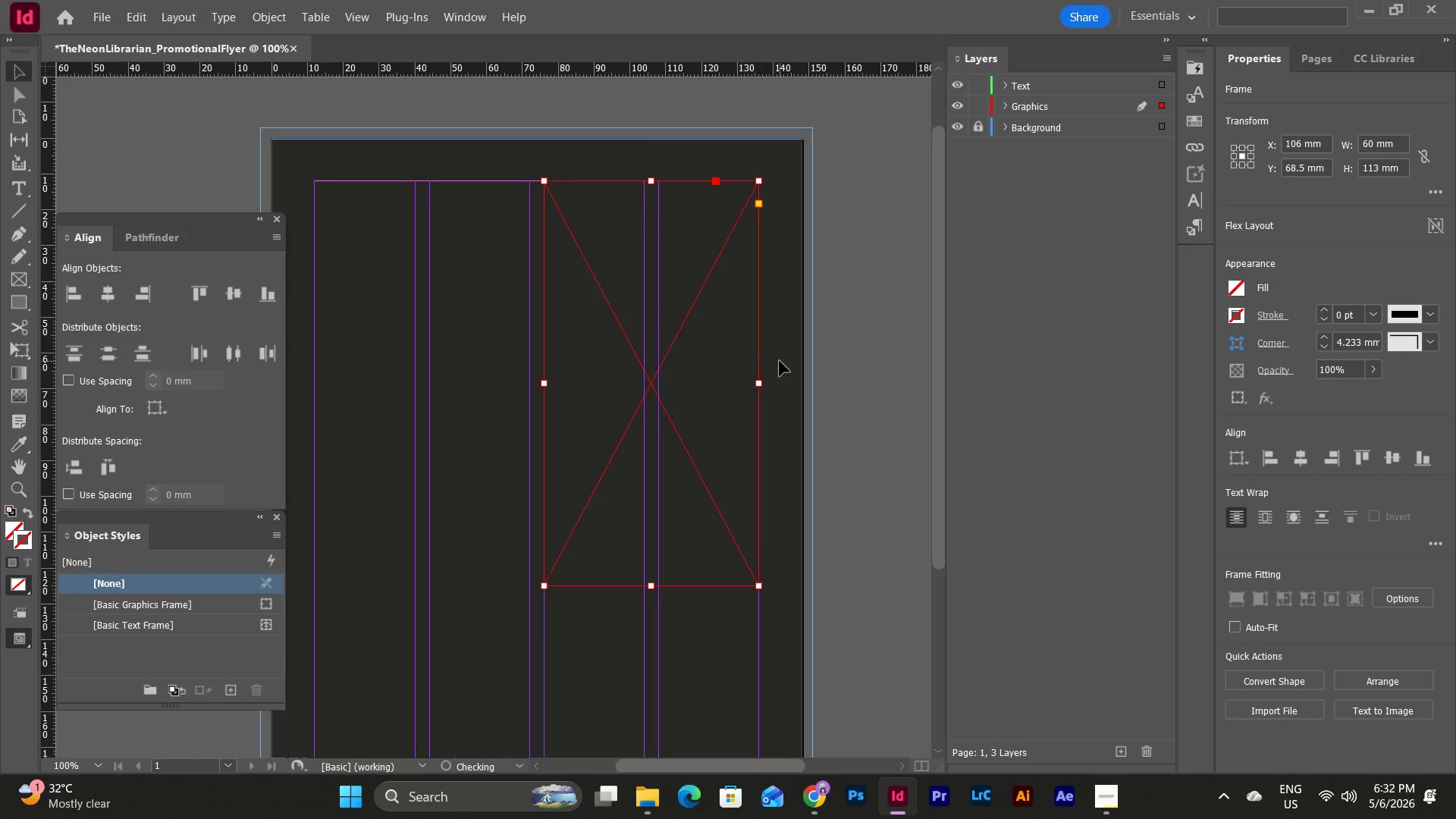 
scroll: coordinate [780, 361], scroll_direction: down, amount: 3.0
 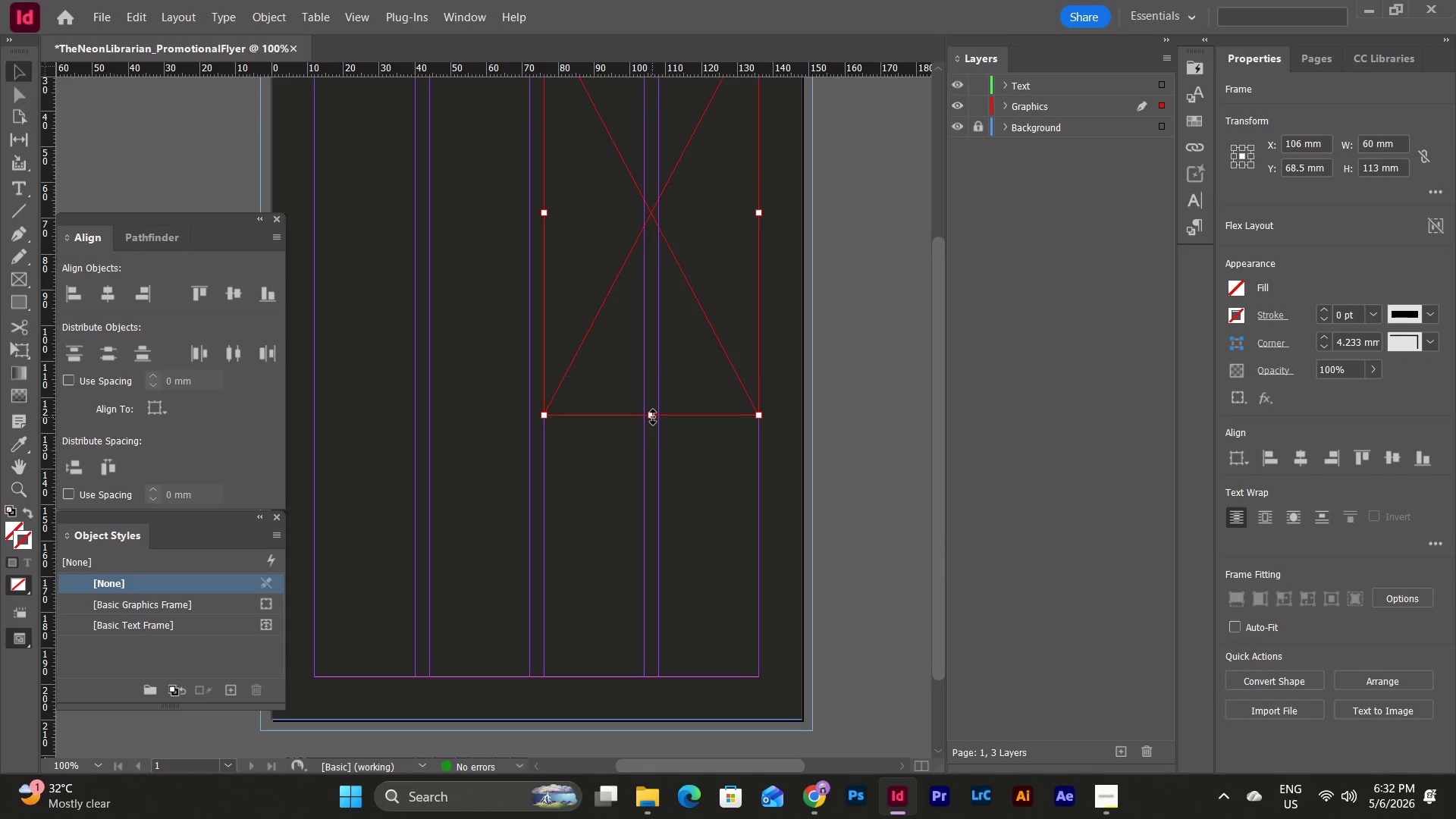 
left_click_drag(start_coordinate=[653, 417], to_coordinate=[667, 676])
 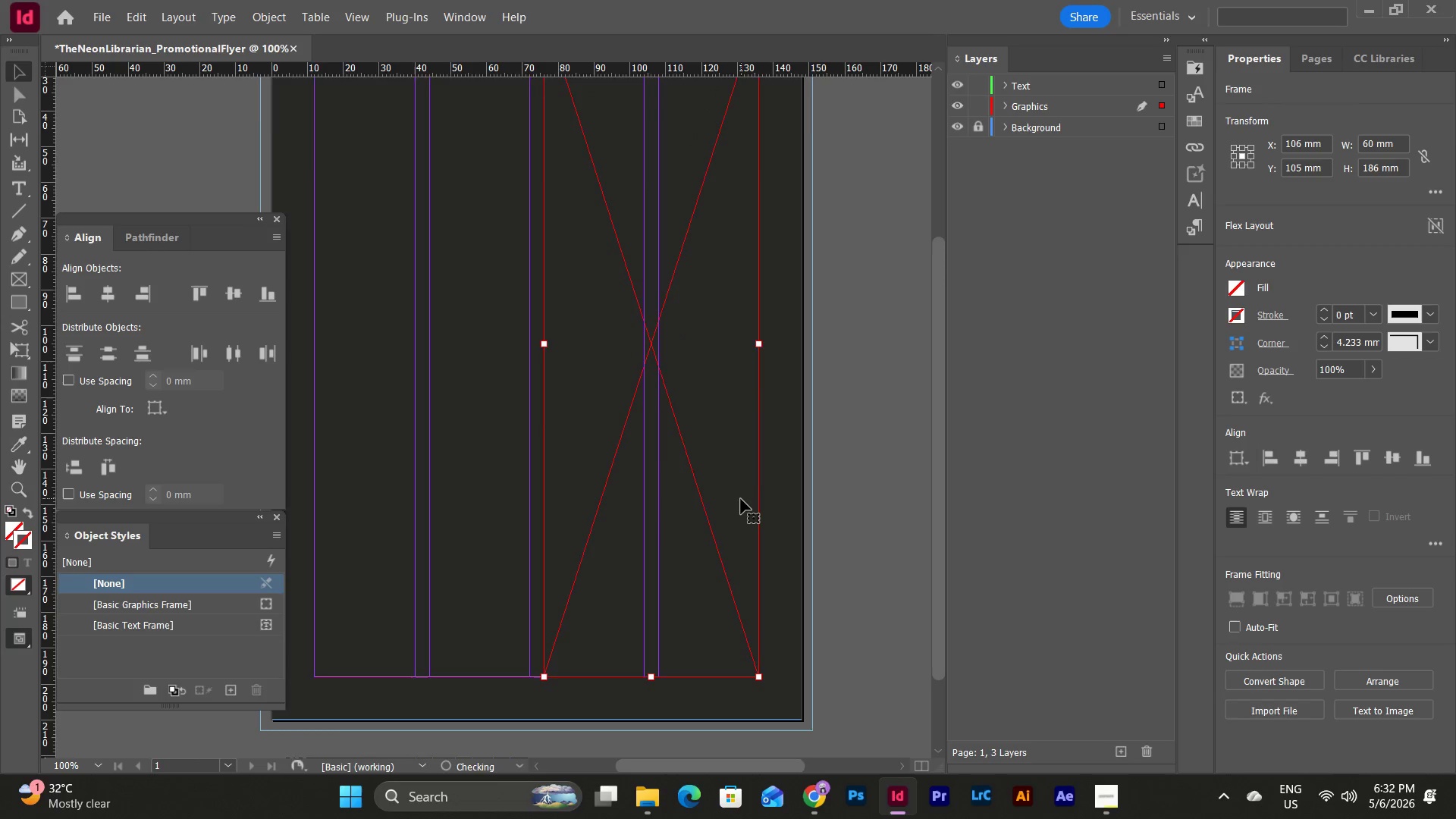 
scroll: coordinate [741, 499], scroll_direction: up, amount: 3.0
 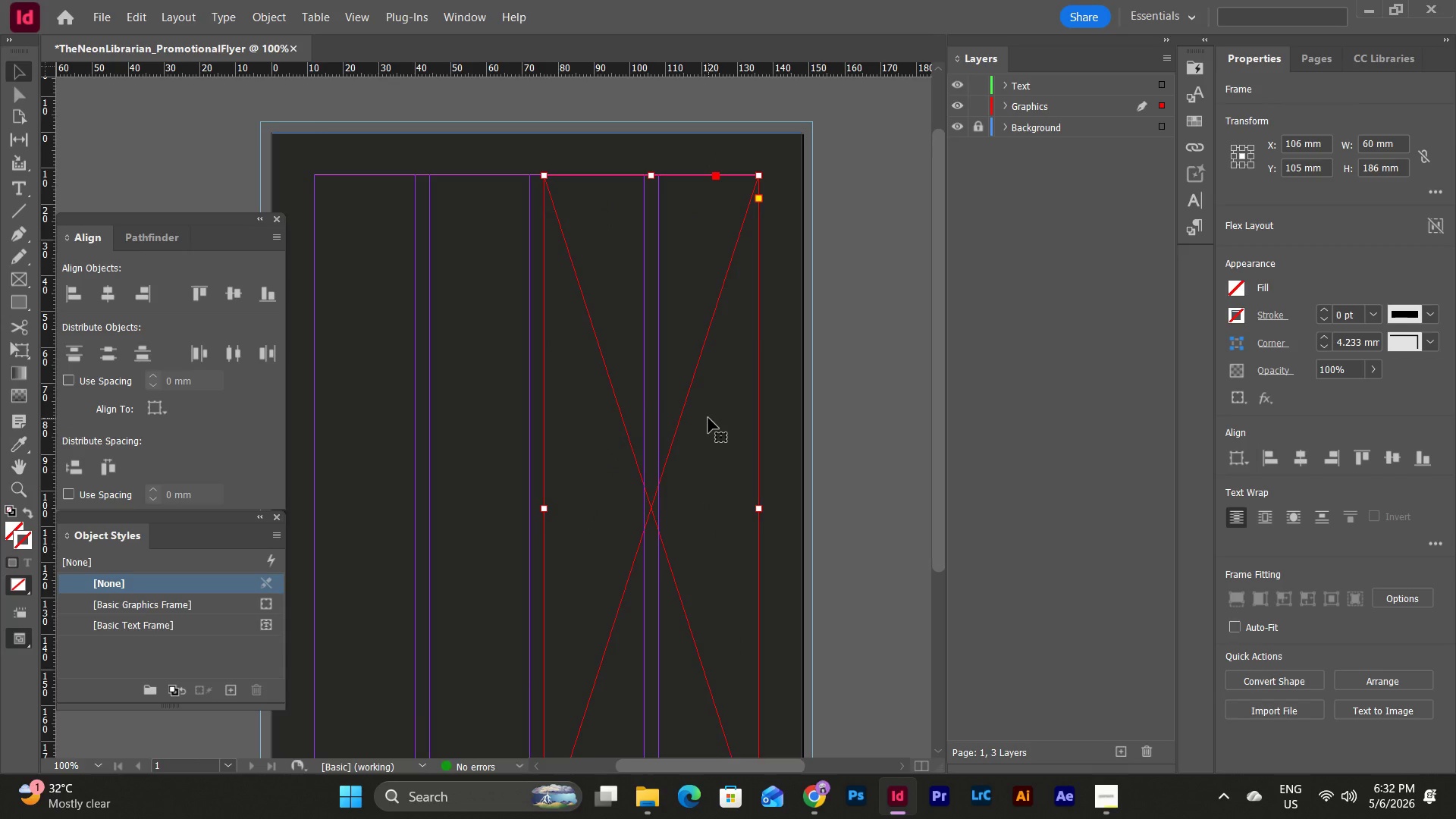 
scroll: coordinate [708, 418], scroll_direction: down, amount: 1.0
 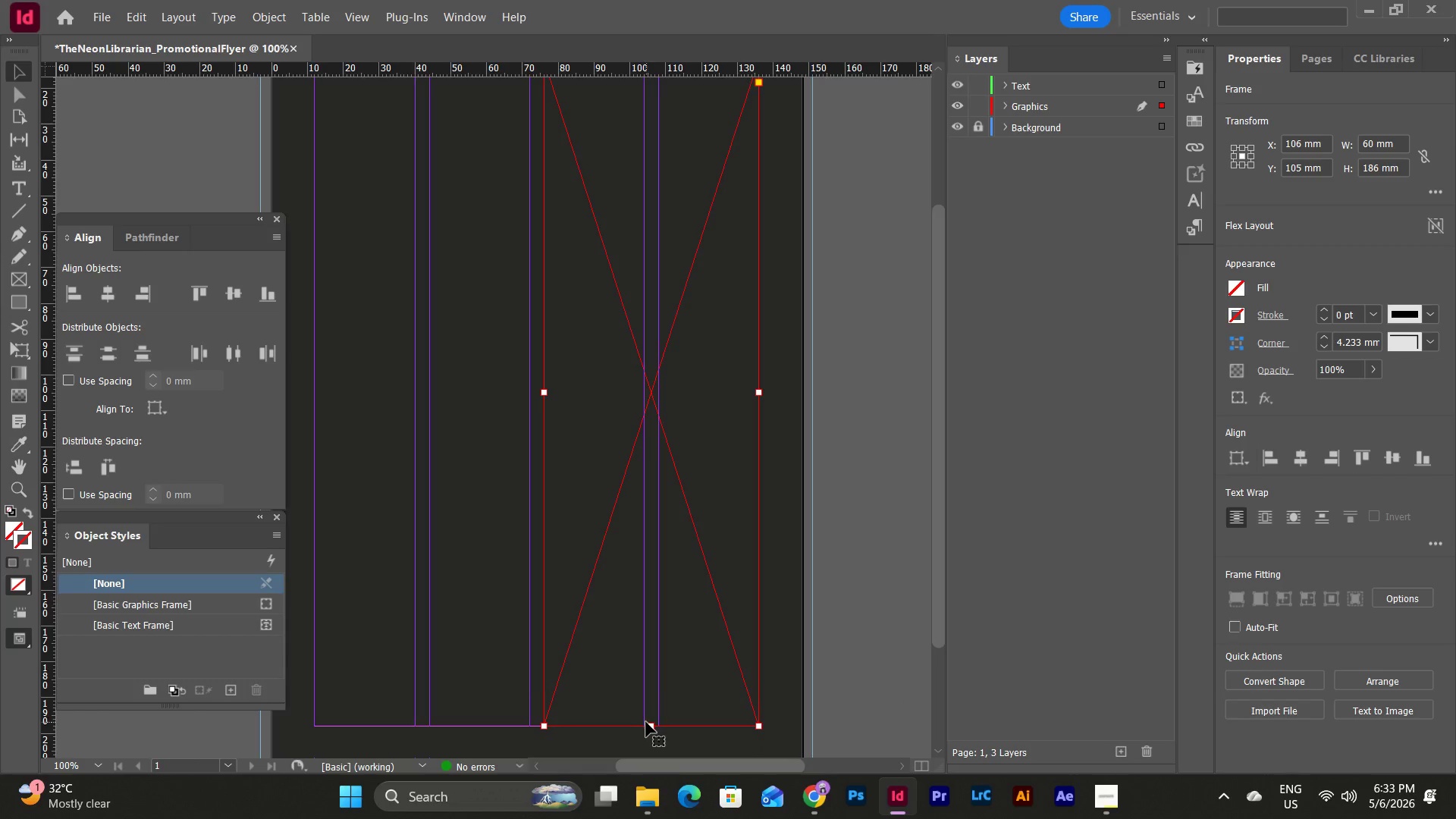 
left_click([652, 721])
 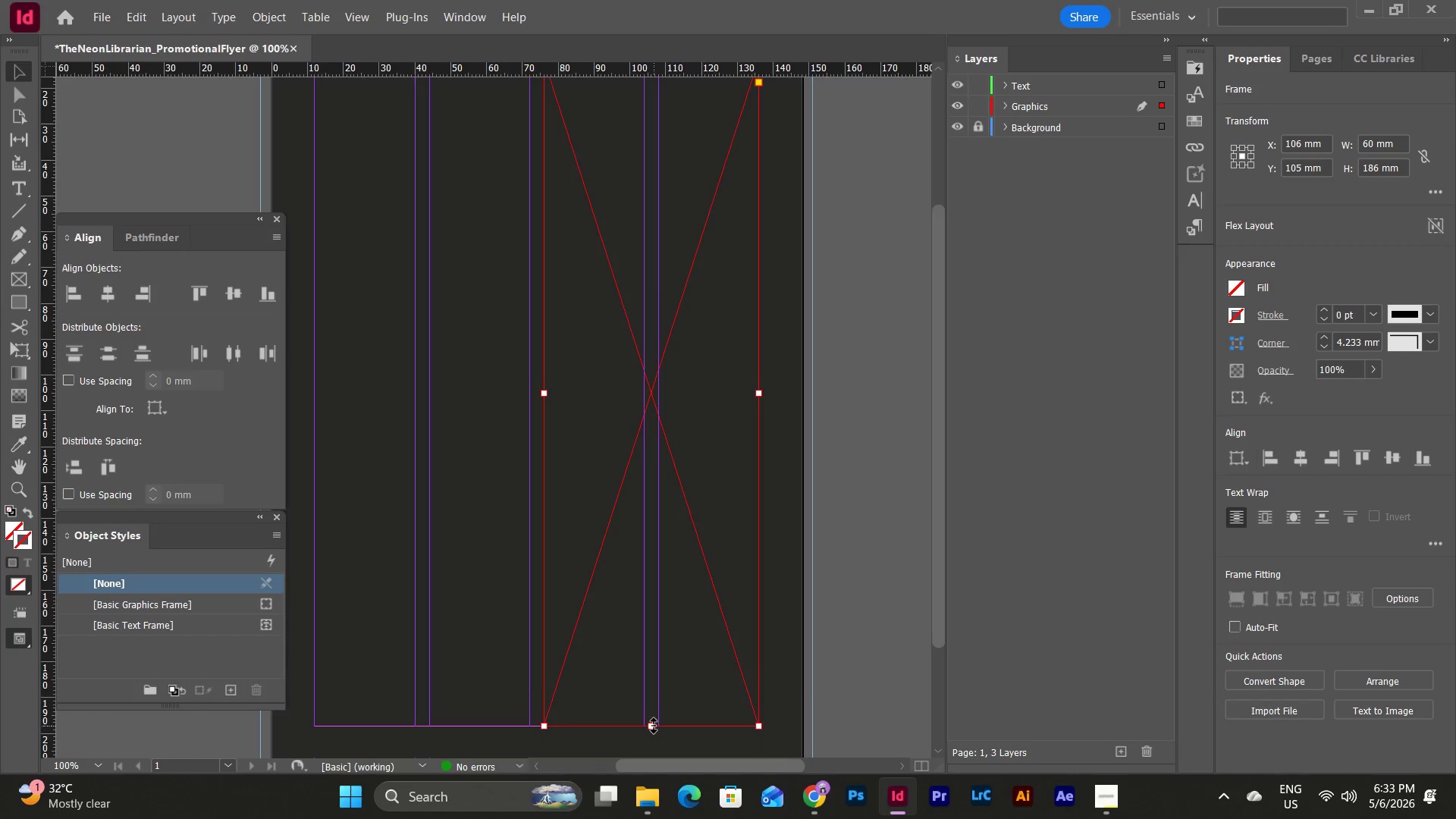 
left_click_drag(start_coordinate=[654, 726], to_coordinate=[668, 261])
 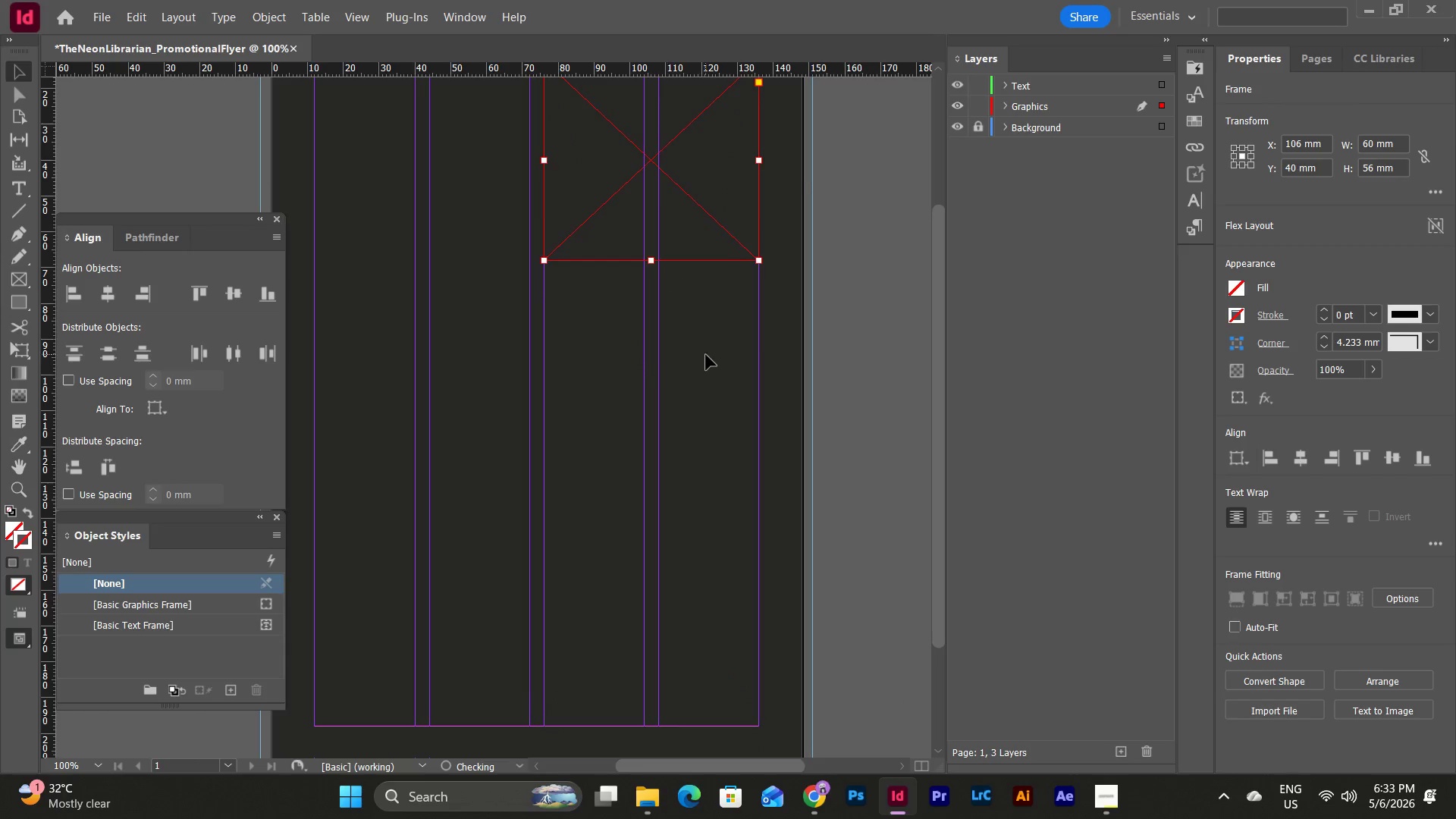 
scroll: coordinate [706, 355], scroll_direction: up, amount: 3.0
 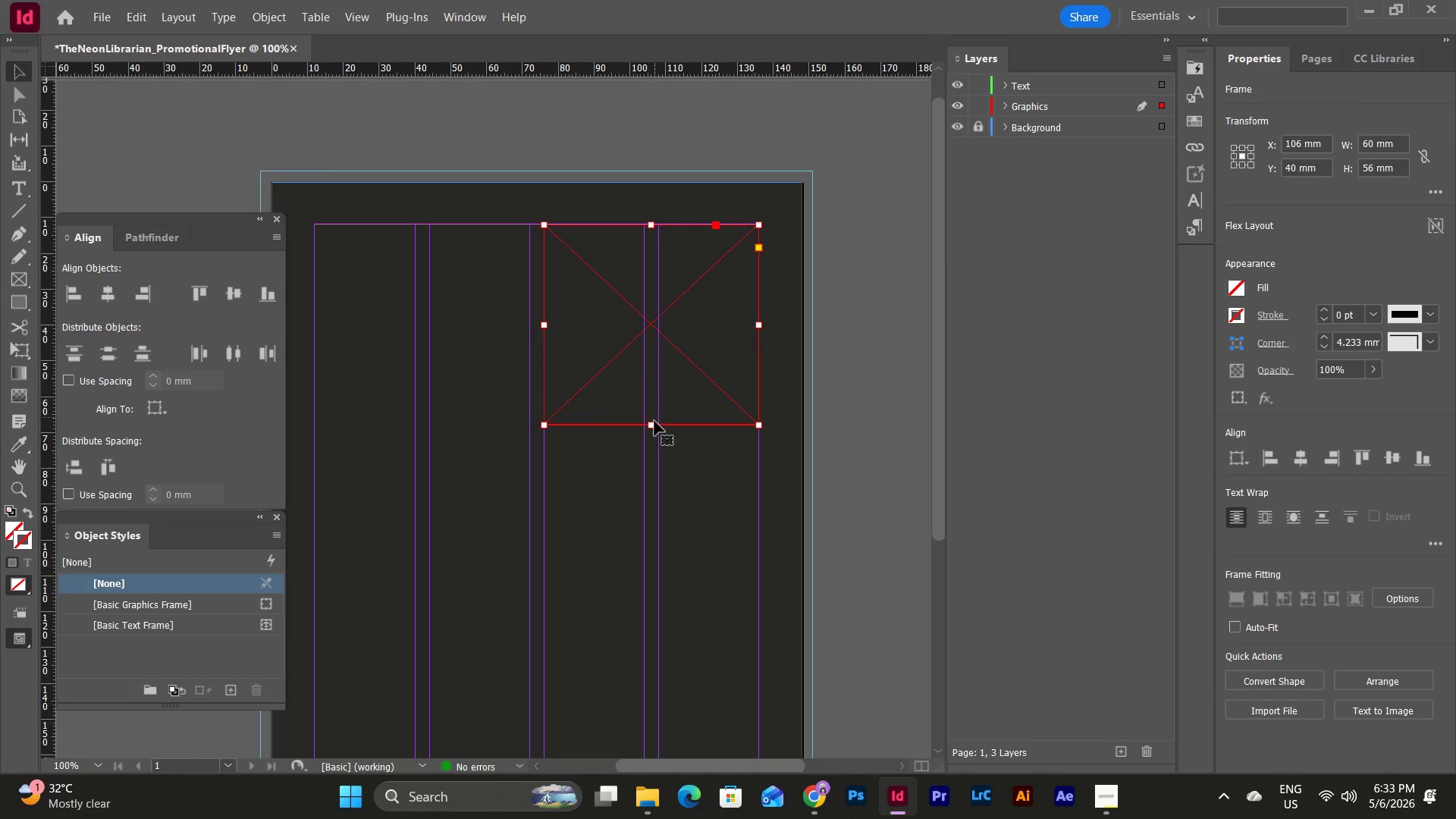 
left_click_drag(start_coordinate=[654, 422], to_coordinate=[662, 648])
 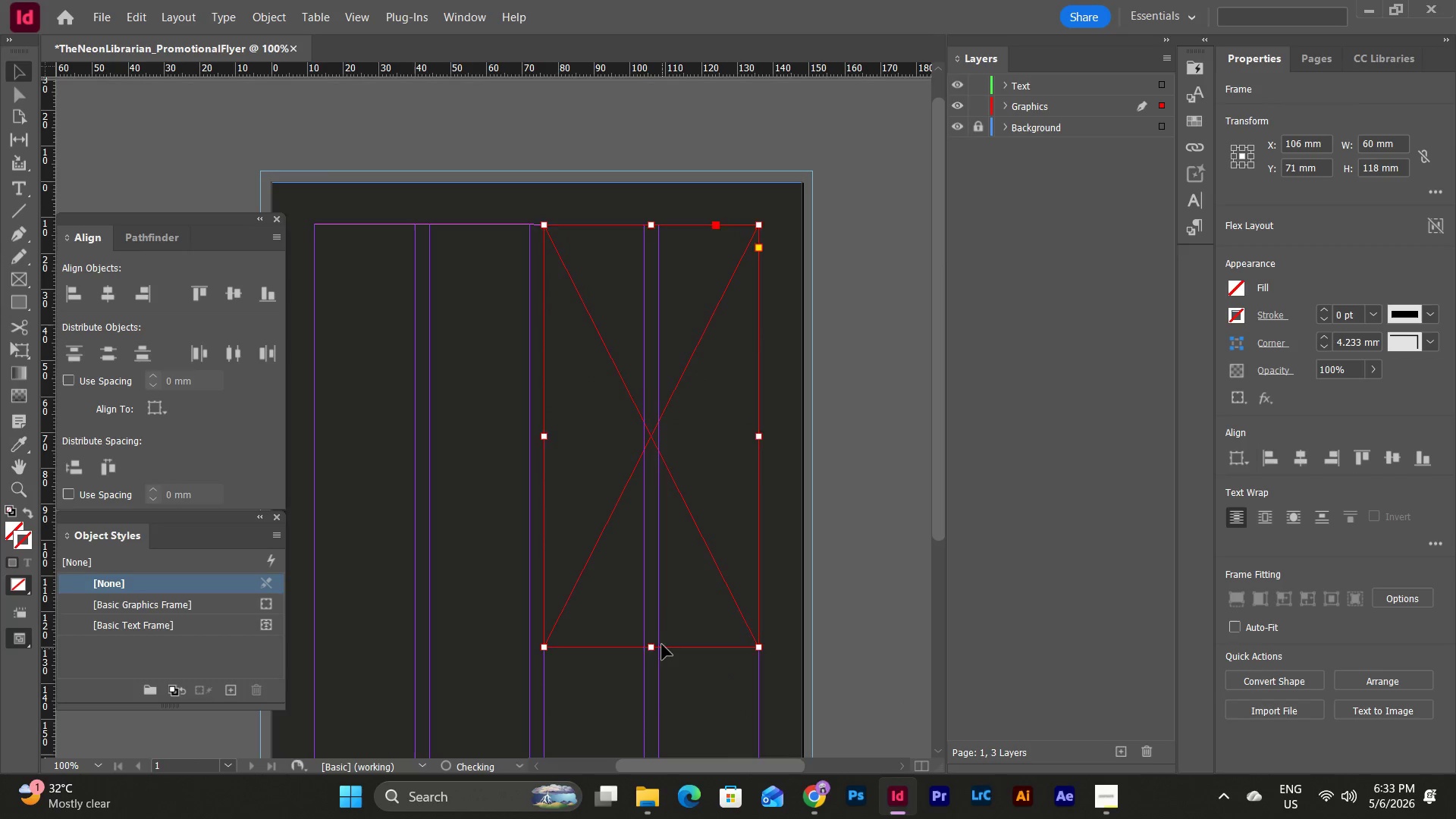 
left_click_drag(start_coordinate=[662, 648], to_coordinate=[663, 604])
 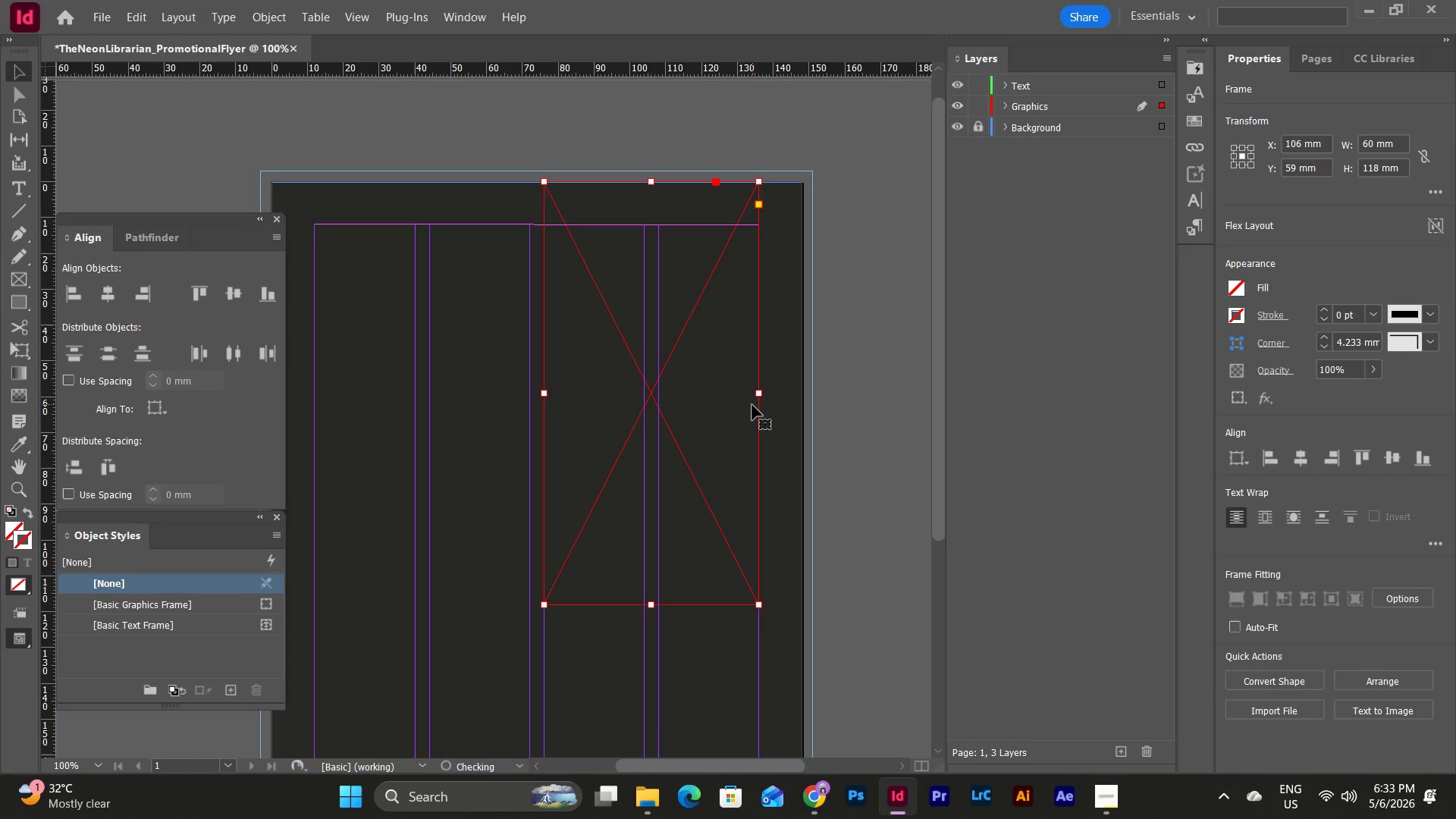 
key(Control+ControlLeft)
 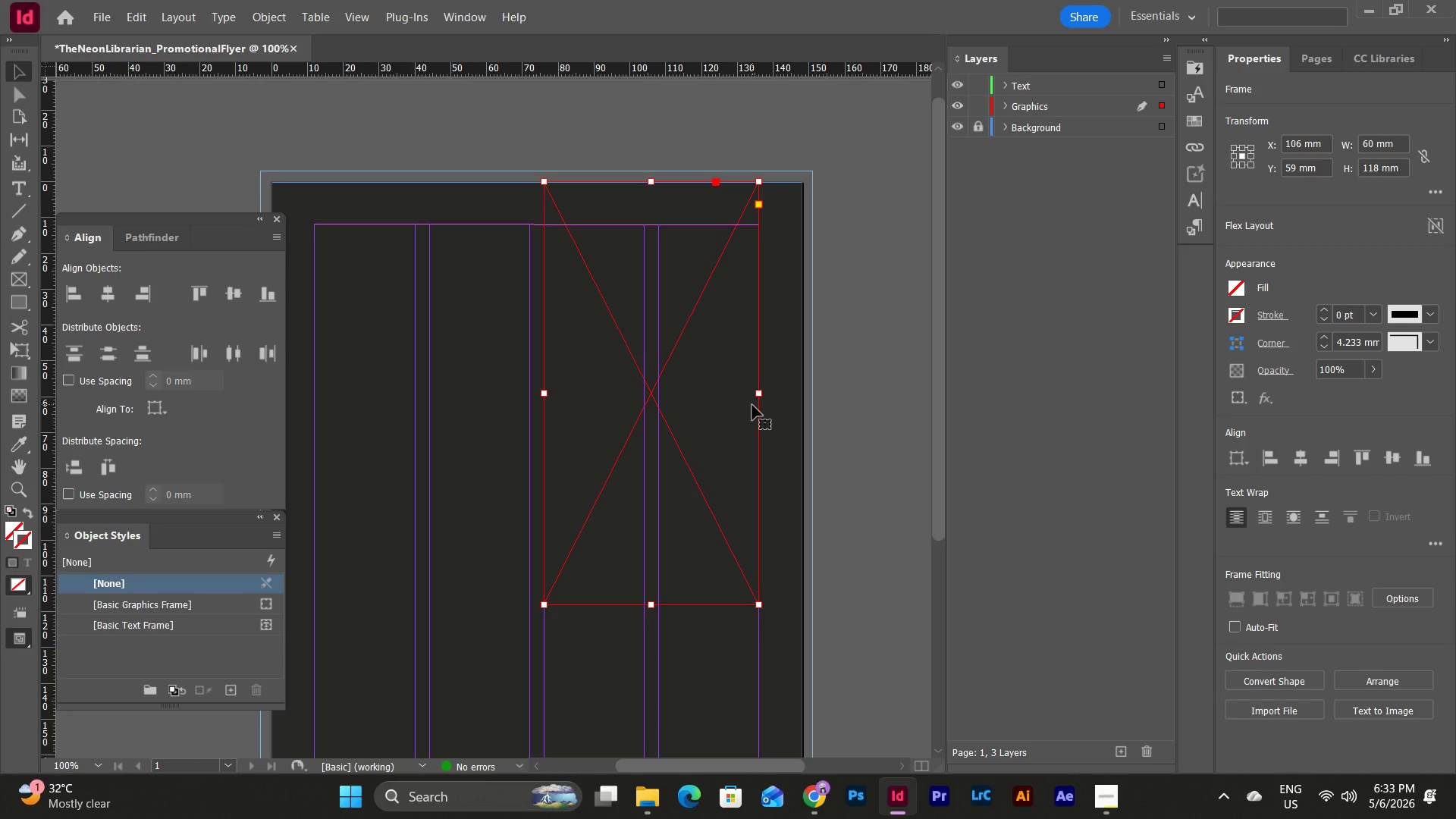 
key(Control+Z)
 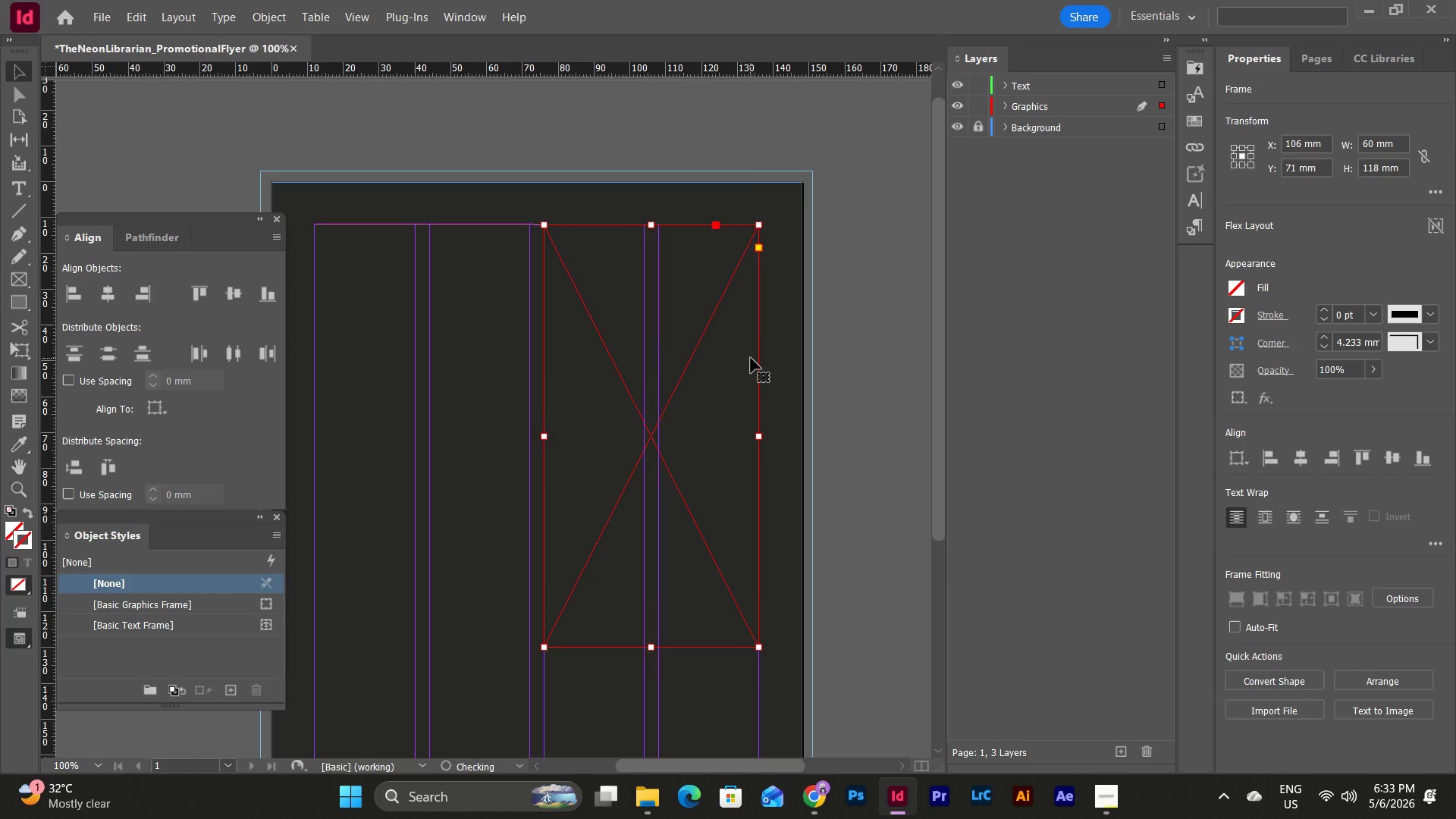 
scroll: coordinate [751, 358], scroll_direction: down, amount: 1.0
 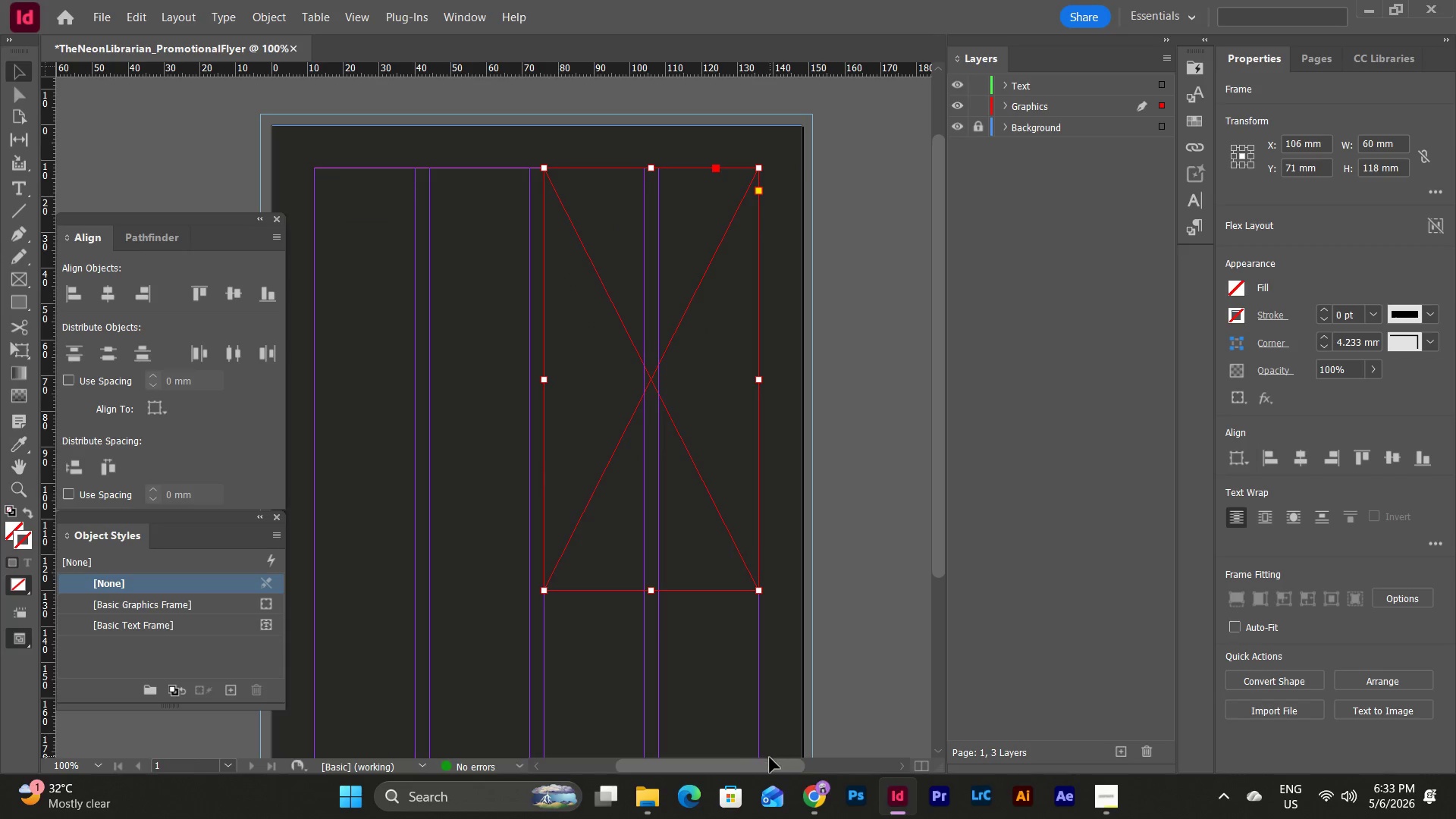 
left_click_drag(start_coordinate=[764, 765], to_coordinate=[750, 765])
 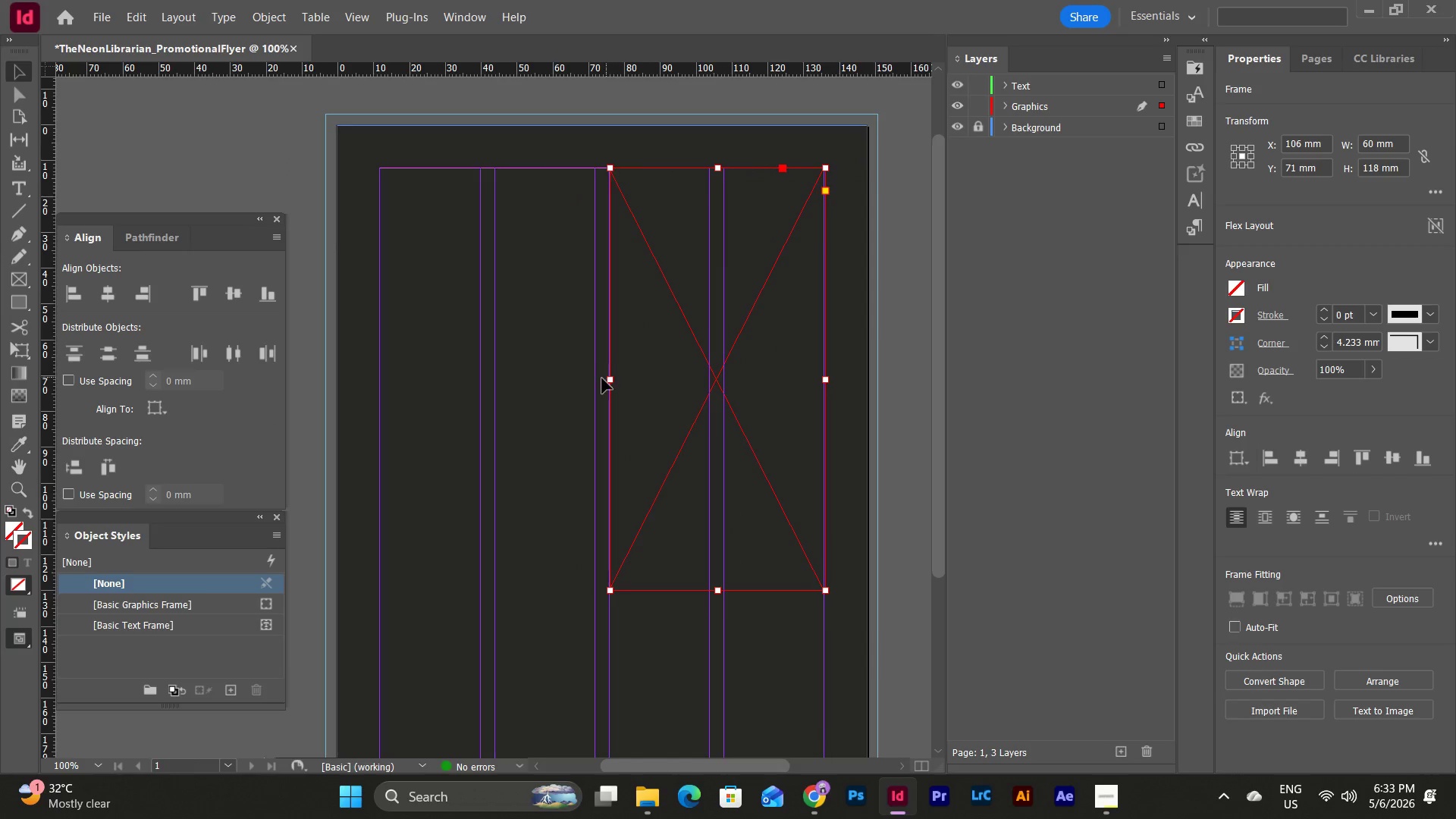 
left_click_drag(start_coordinate=[610, 381], to_coordinate=[381, 375])
 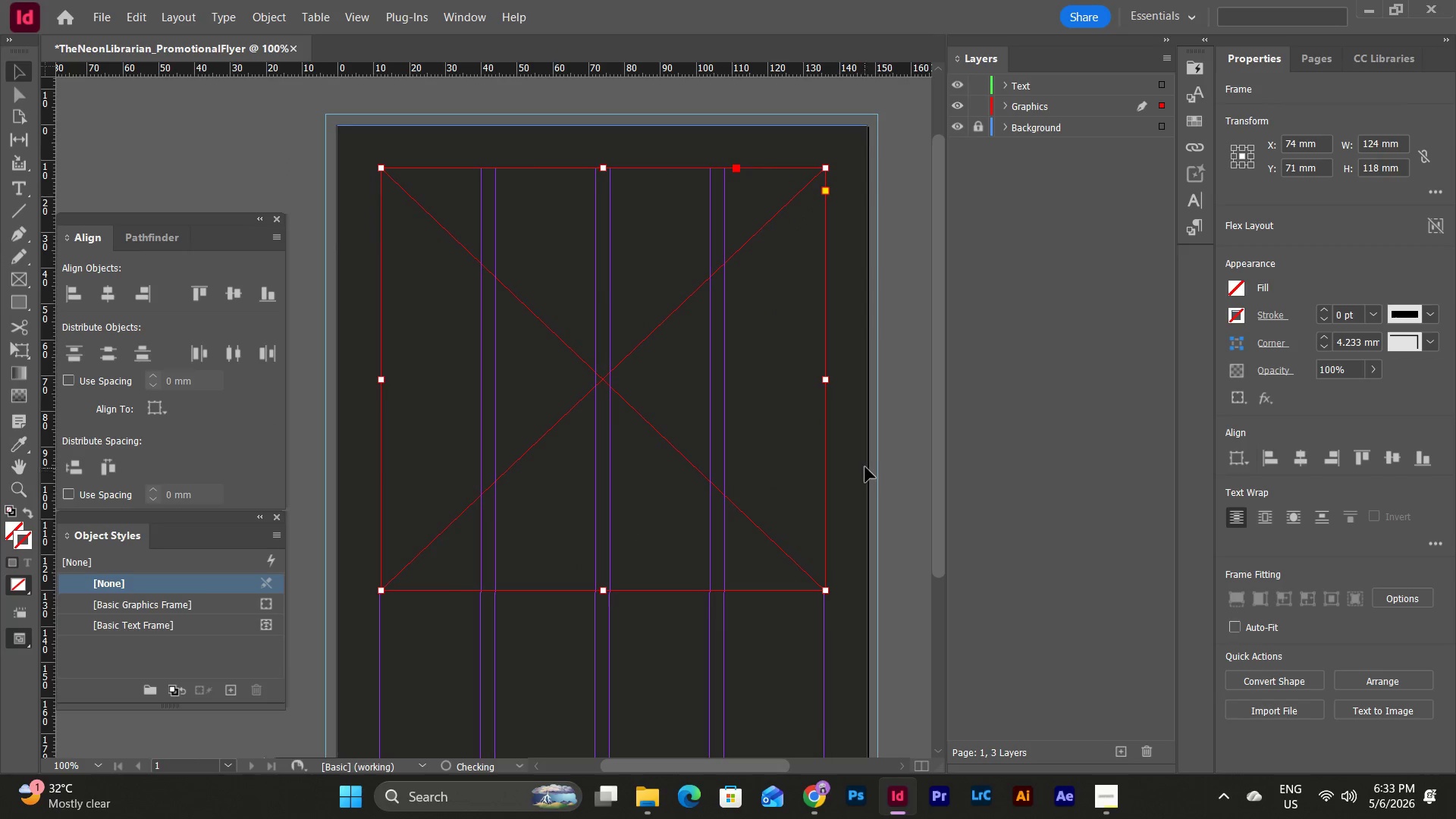 
left_click([906, 450])
 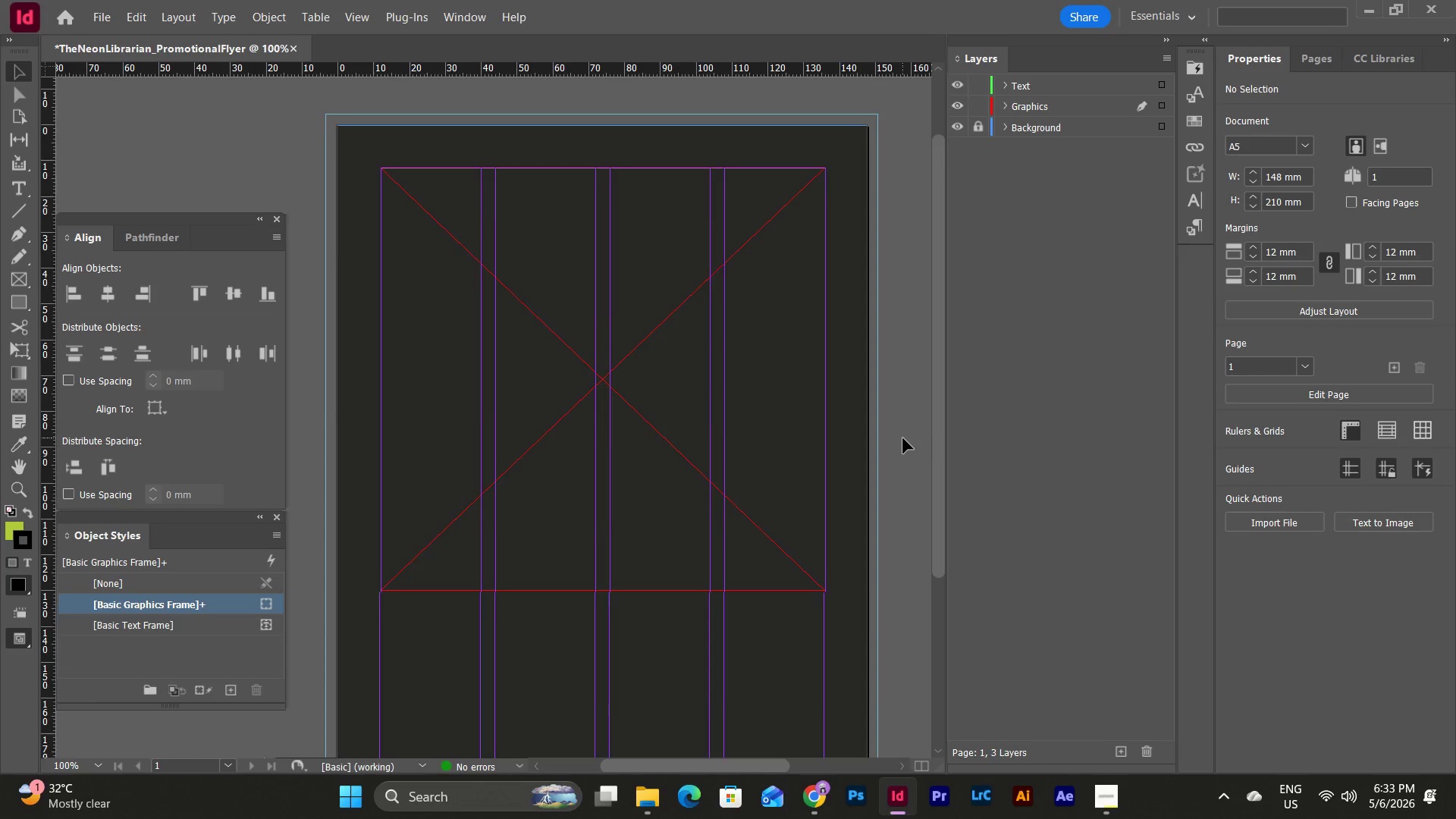 
scroll: coordinate [849, 439], scroll_direction: down, amount: 2.0
 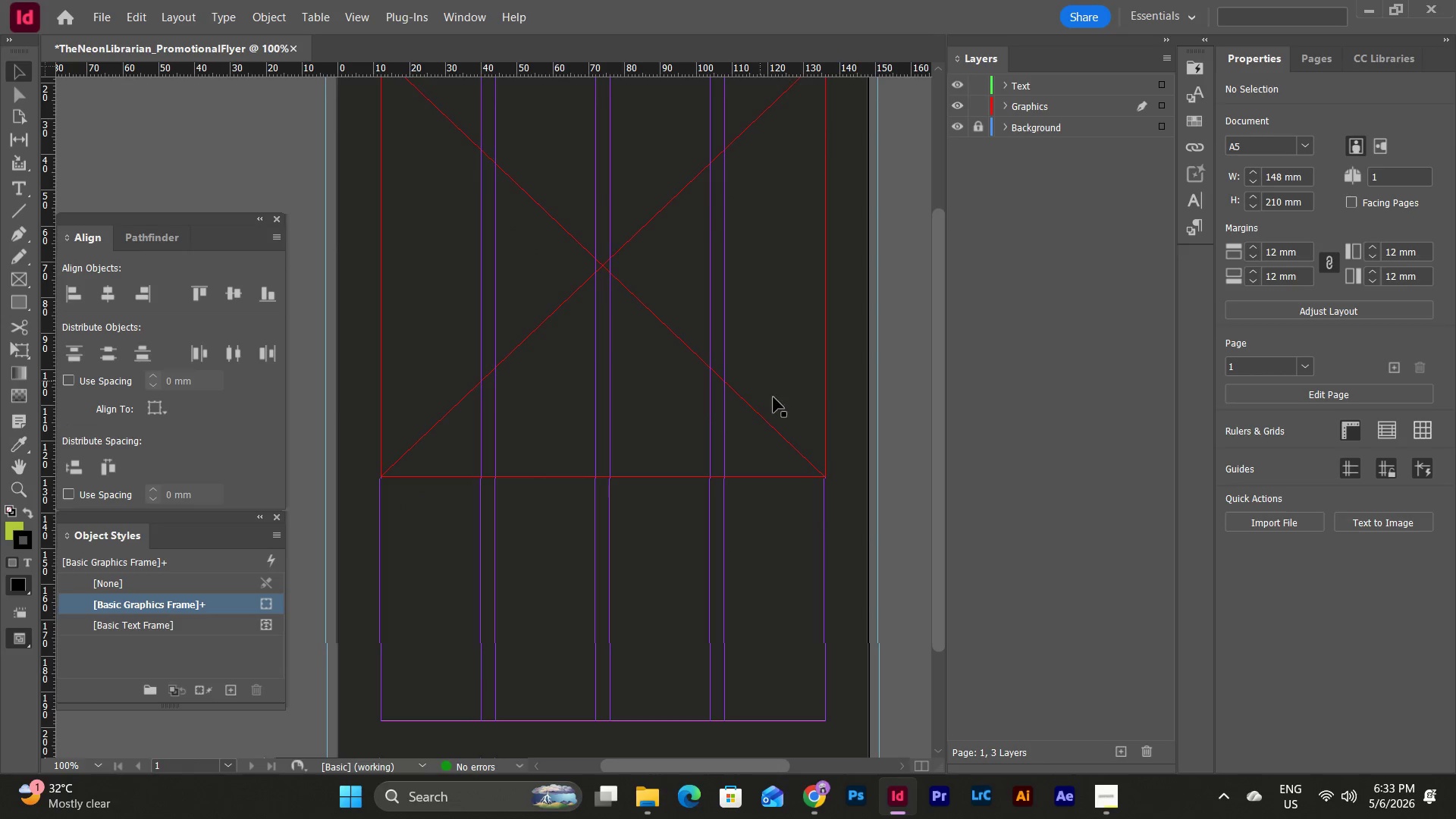 
scroll: coordinate [794, 427], scroll_direction: up, amount: 1.0
 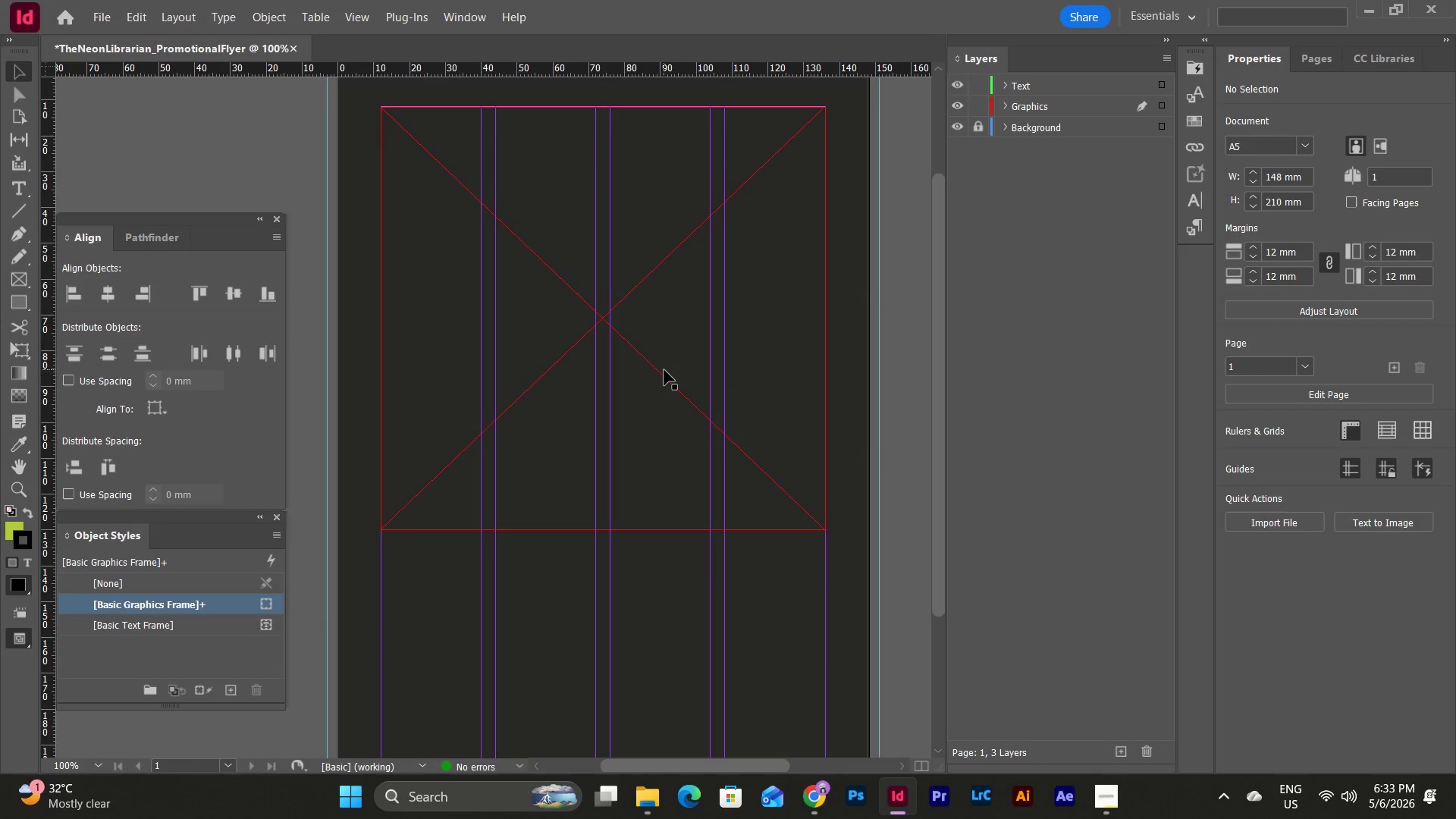 
left_click([664, 370])
 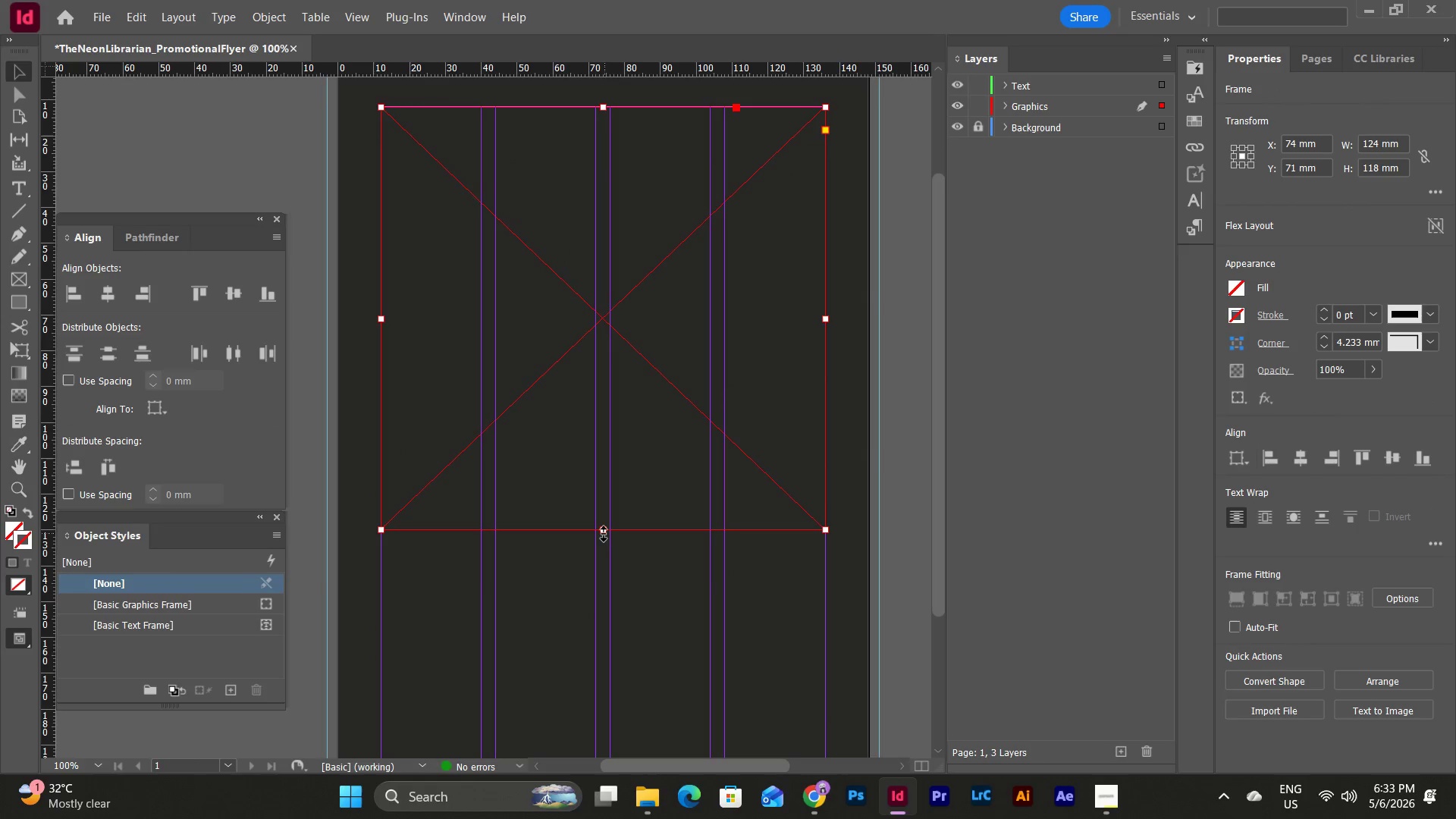 
left_click_drag(start_coordinate=[604, 533], to_coordinate=[613, 444])
 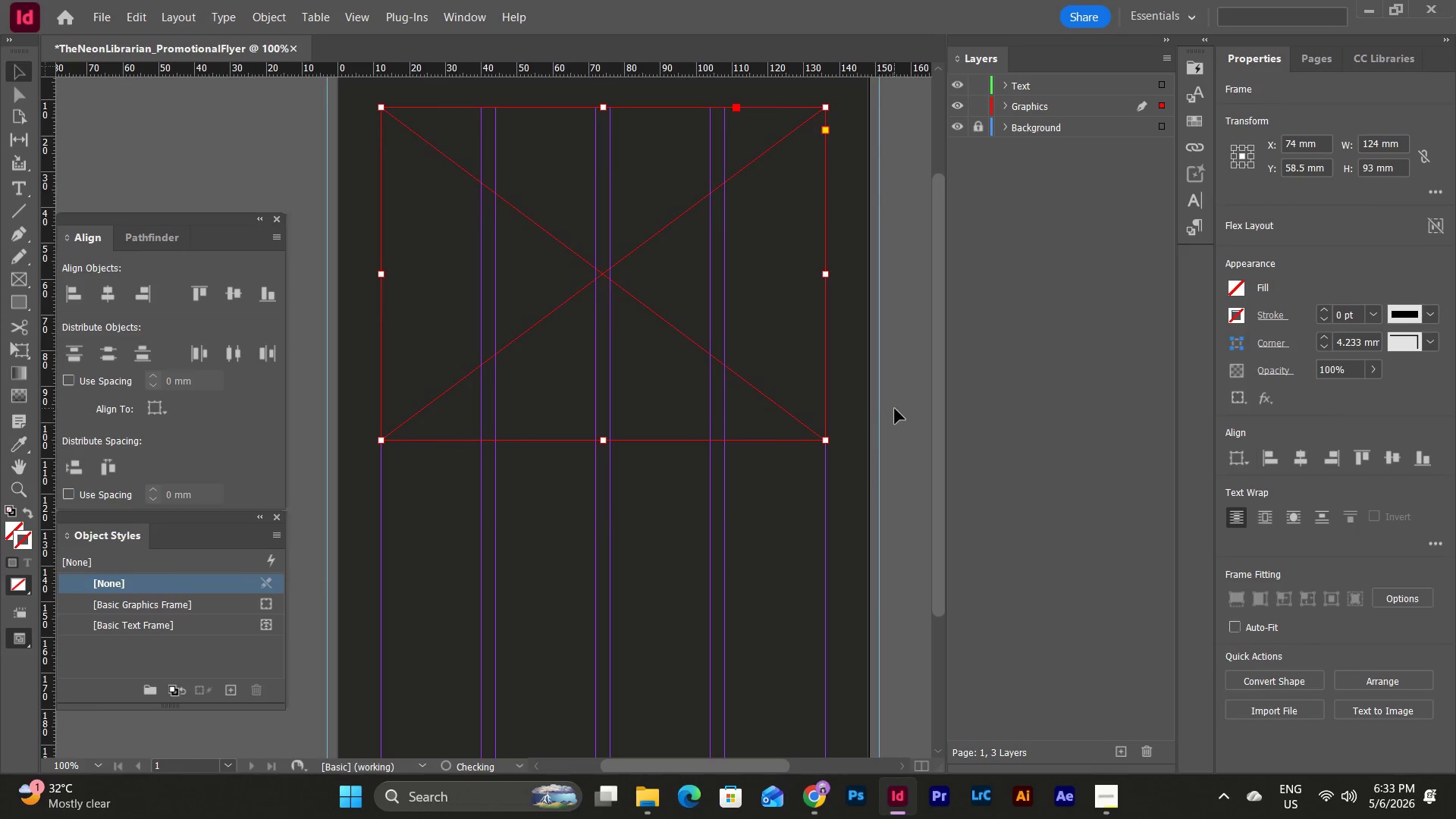 
left_click([899, 404])
 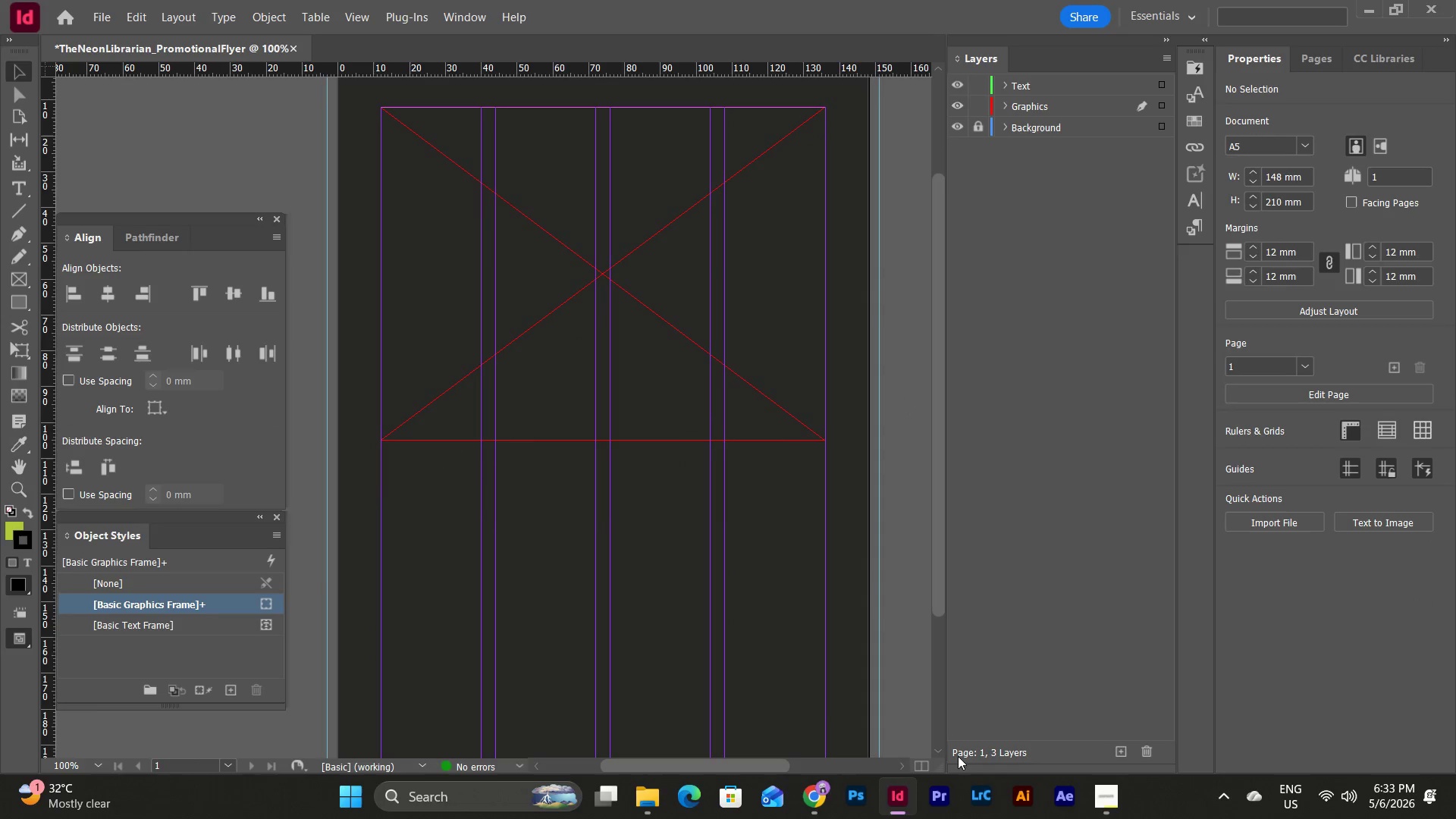 
left_click([823, 802])
 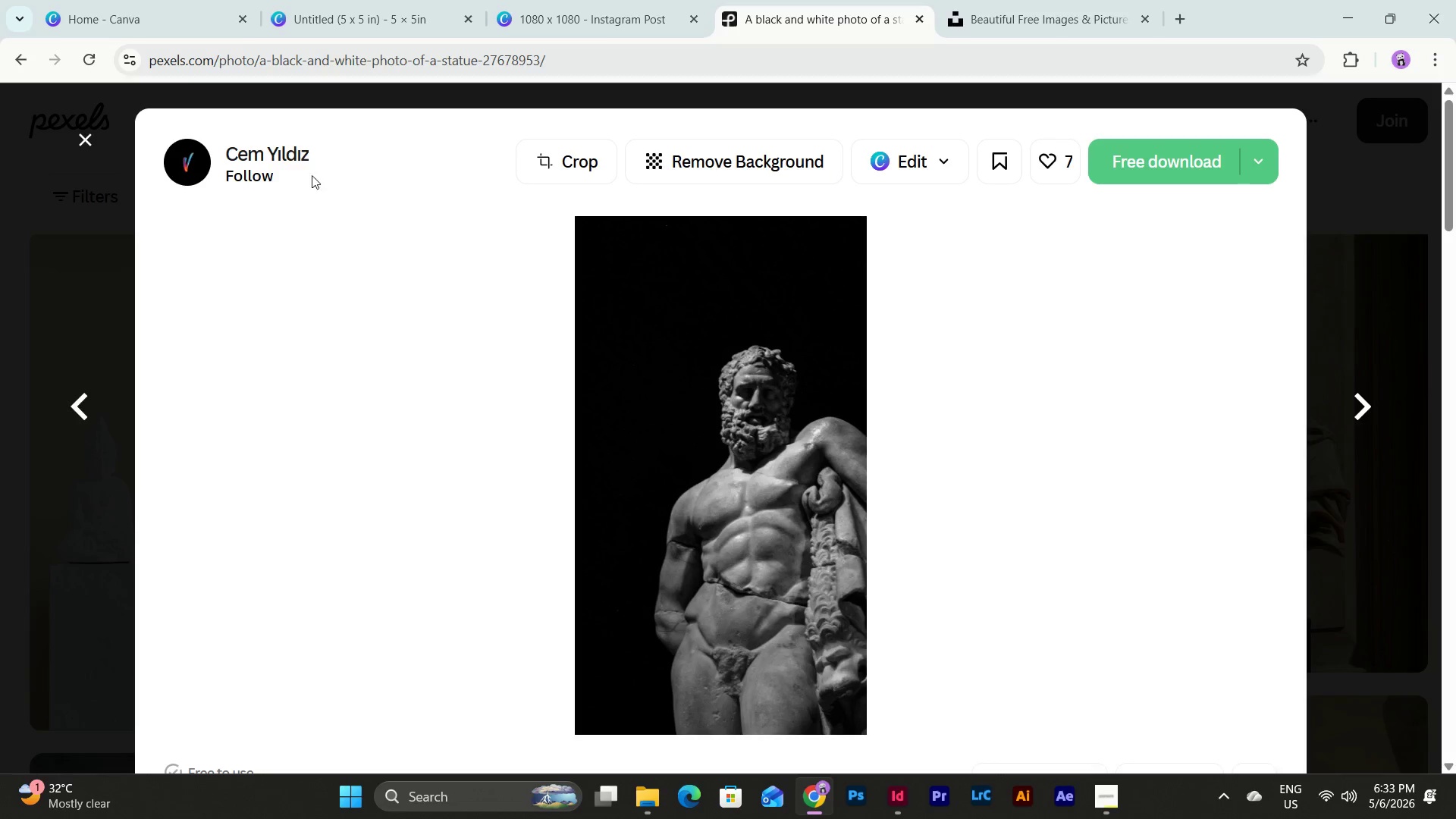 
left_click([83, 143])
 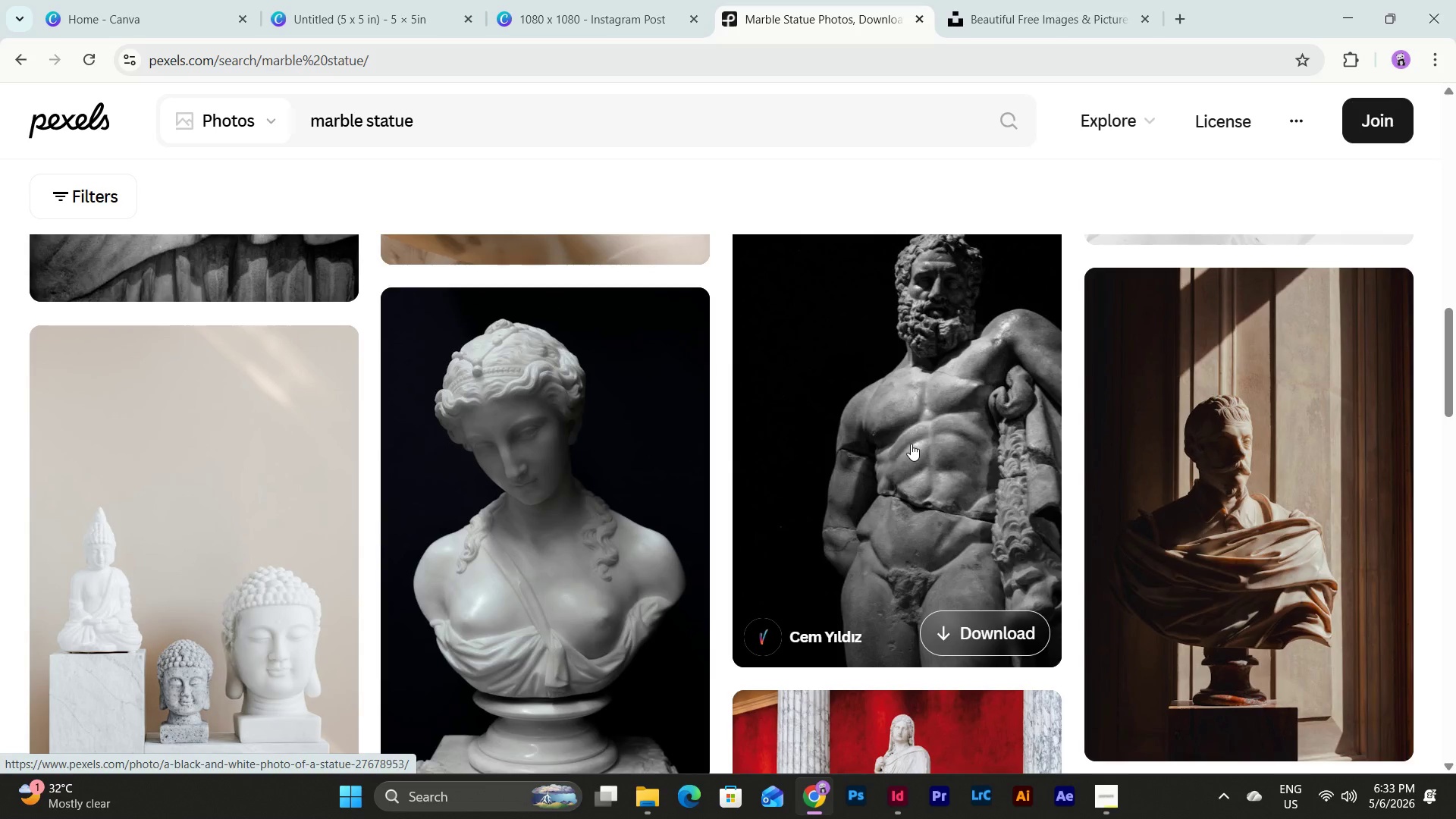 
left_click([909, 331])
 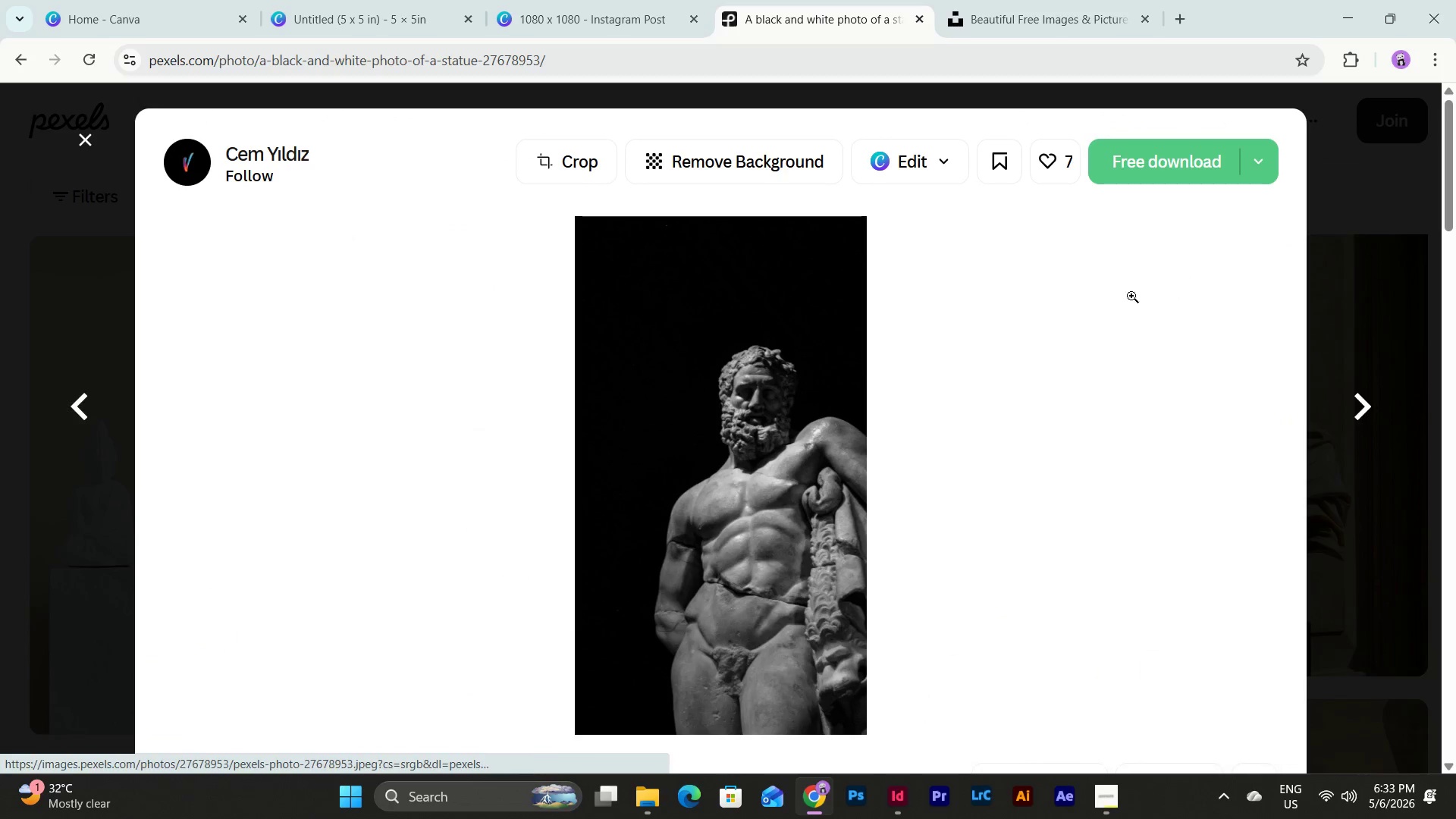 
scroll: coordinate [911, 444], scroll_direction: down, amount: 1.0
 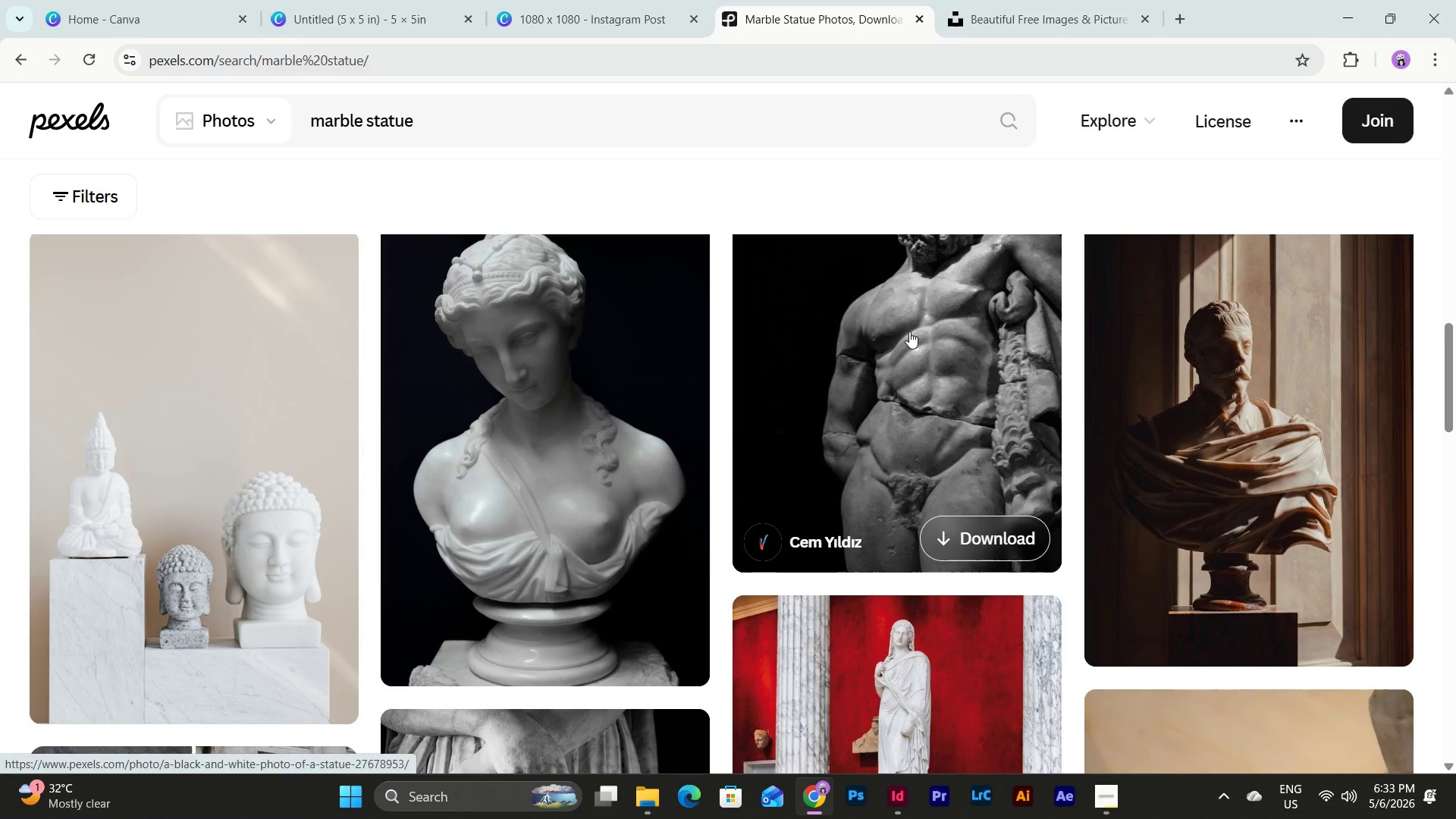 
left_click([1188, 165])
 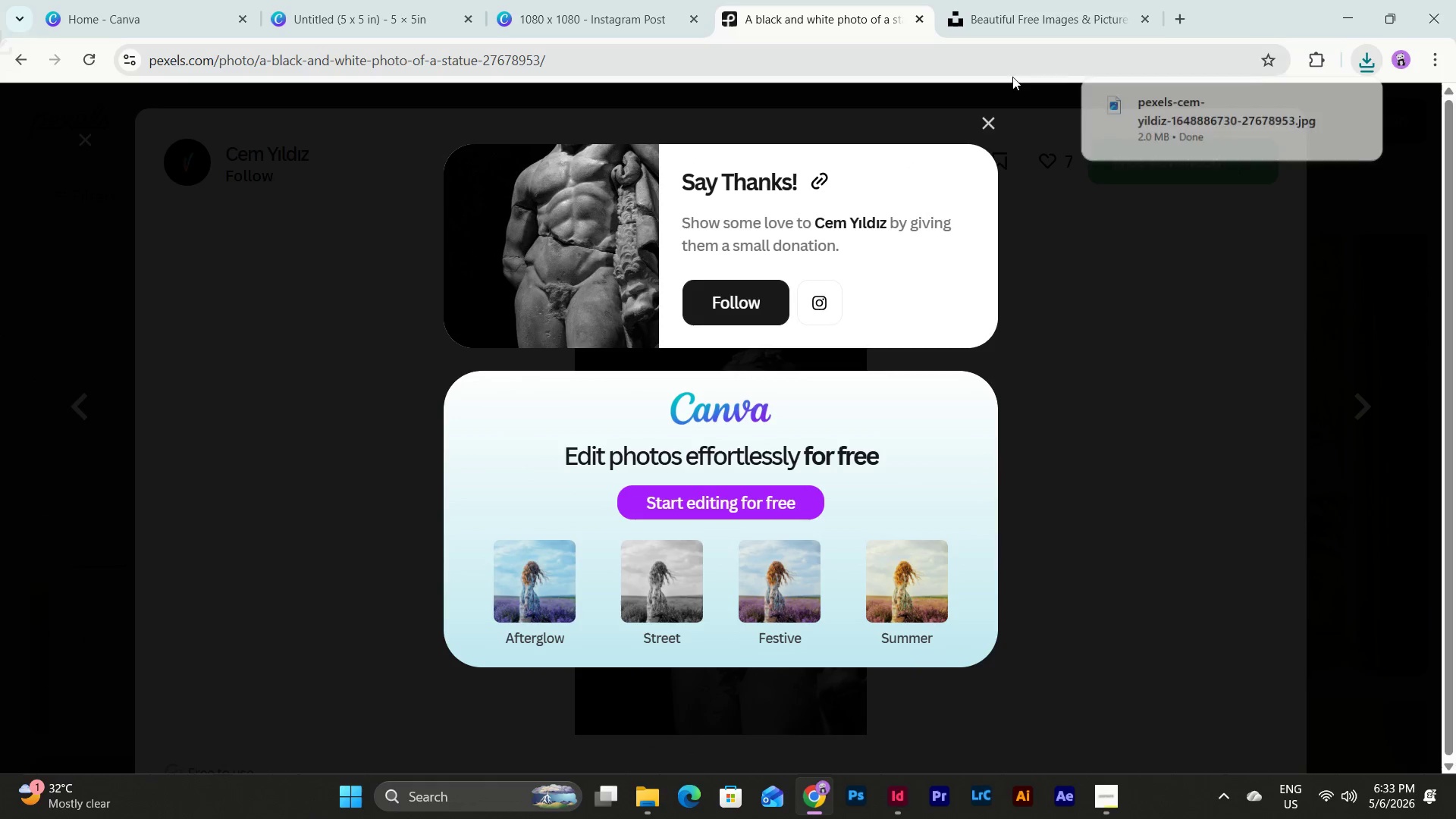 
left_click([992, 126])
 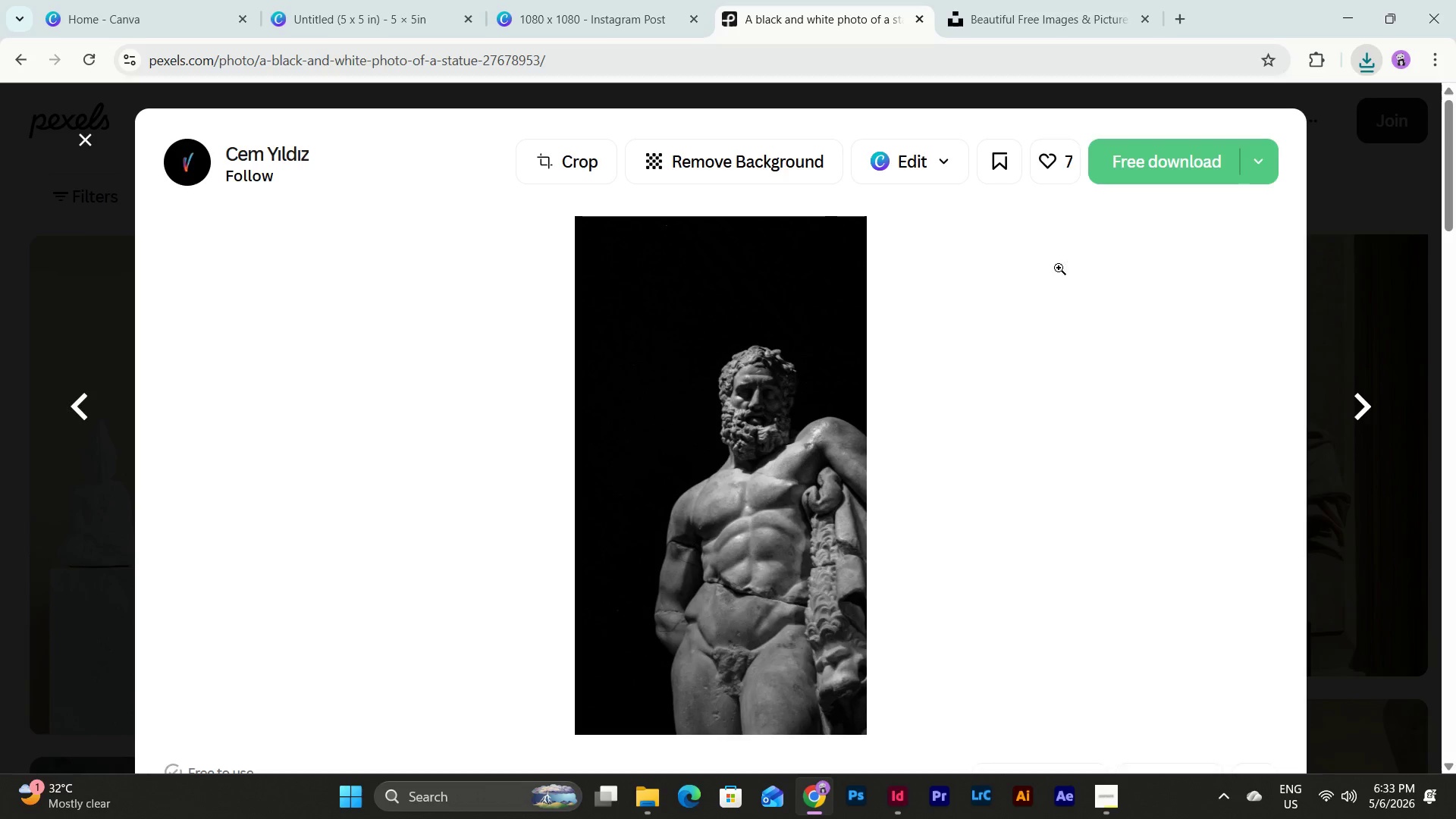 
scroll: coordinate [1143, 331], scroll_direction: down, amount: 10.0
 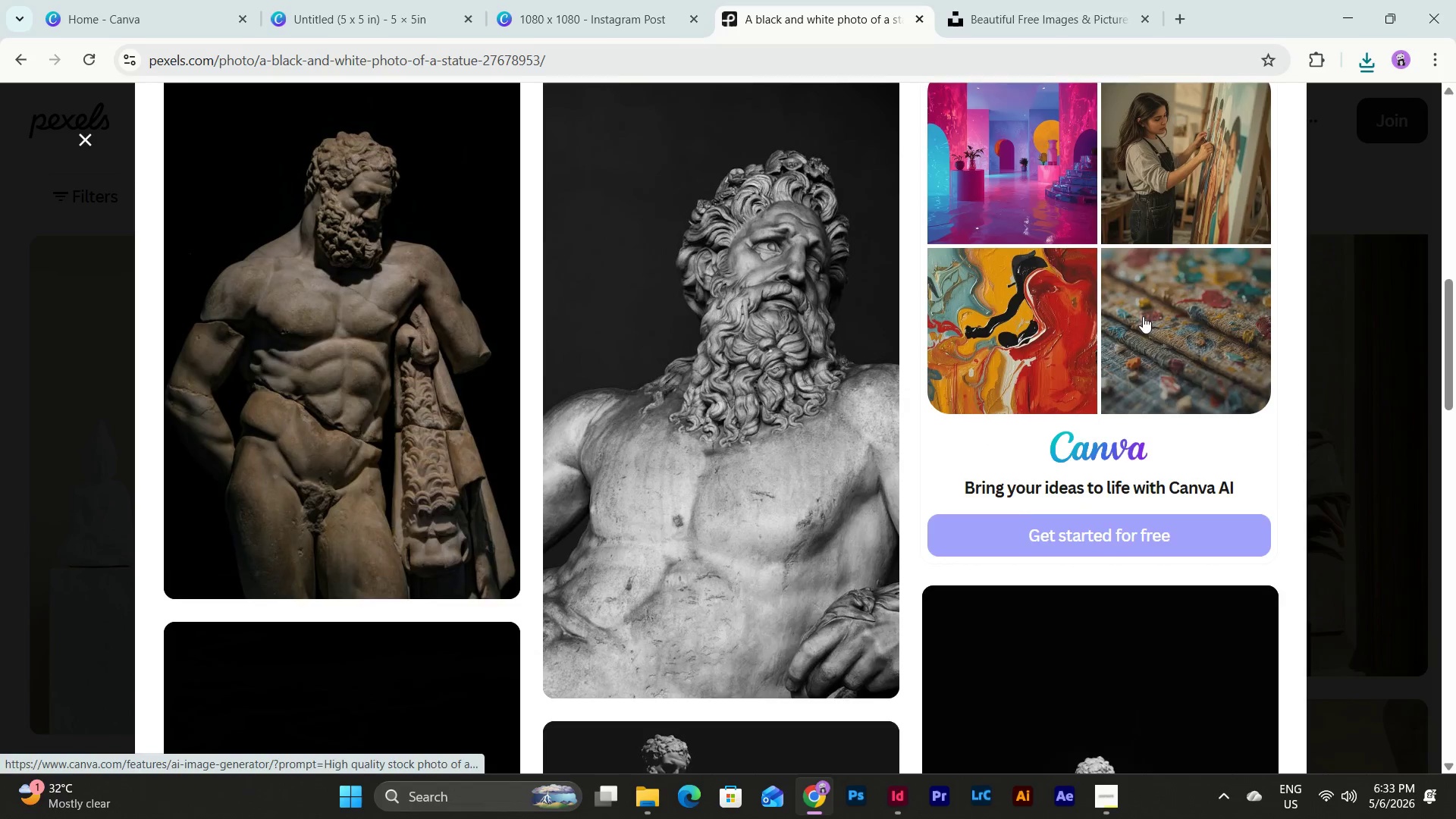 
scroll: coordinate [1143, 303], scroll_direction: up, amount: 2.0
 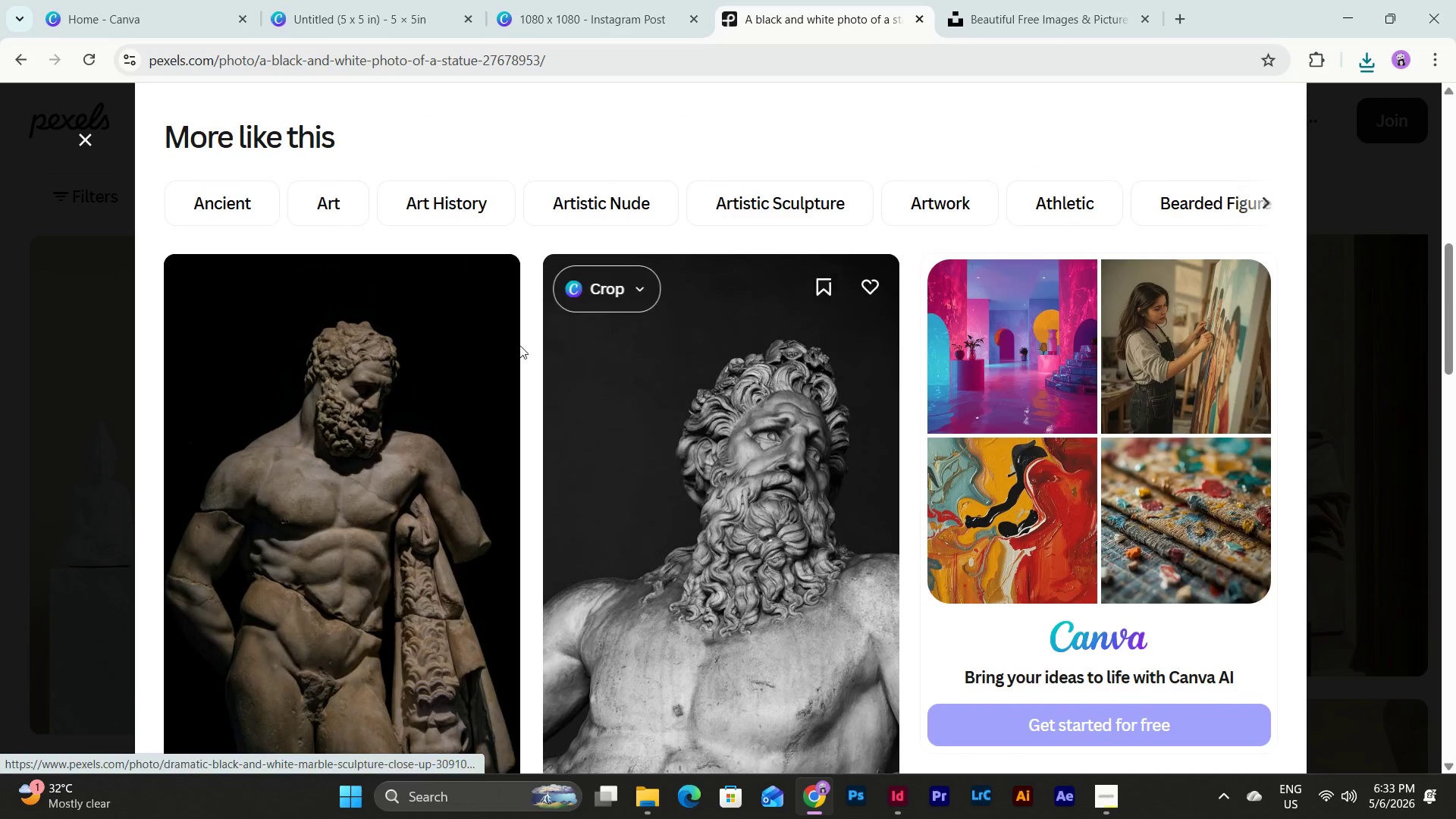 
left_click([453, 344])
 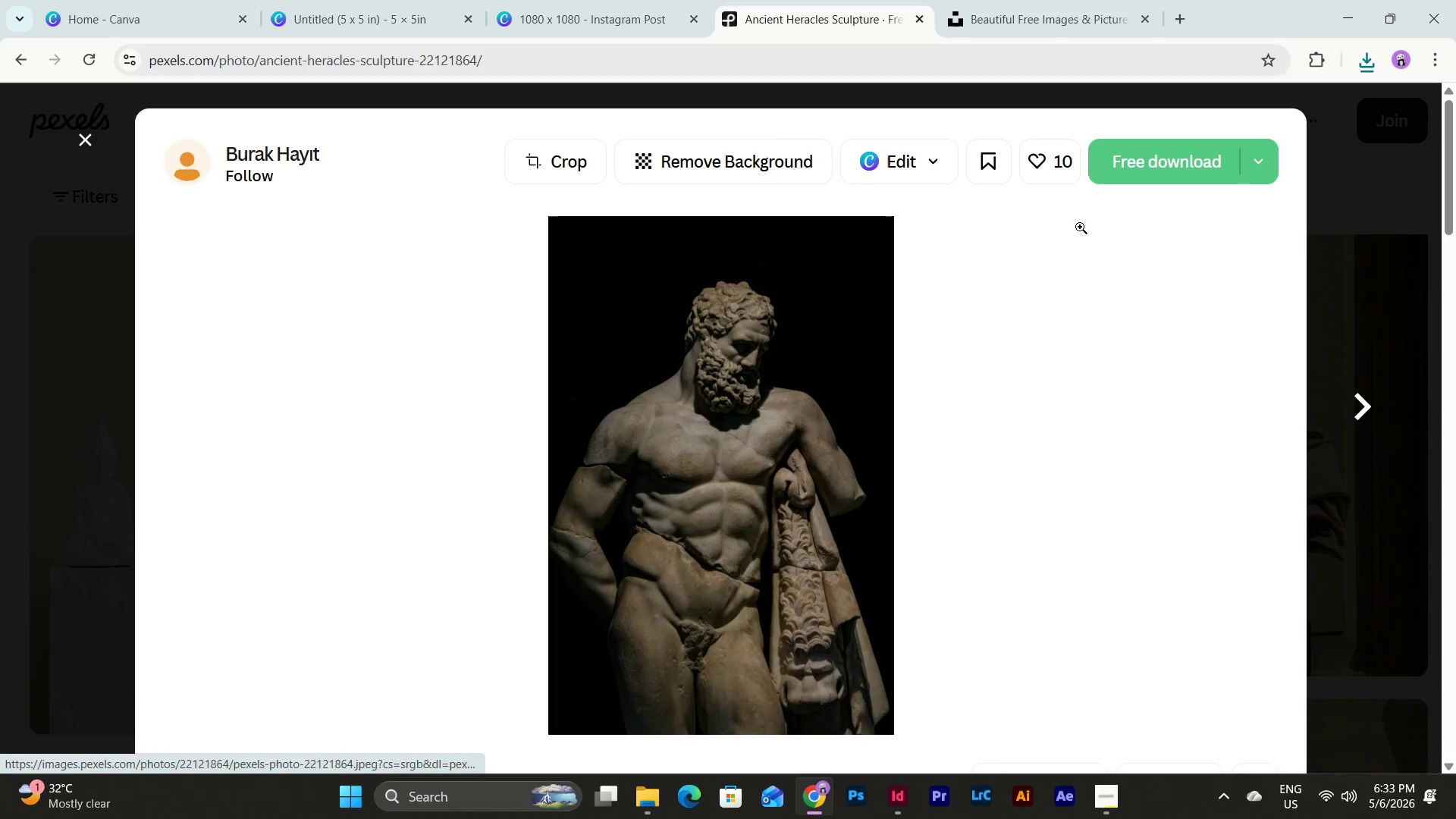 
left_click([1197, 162])
 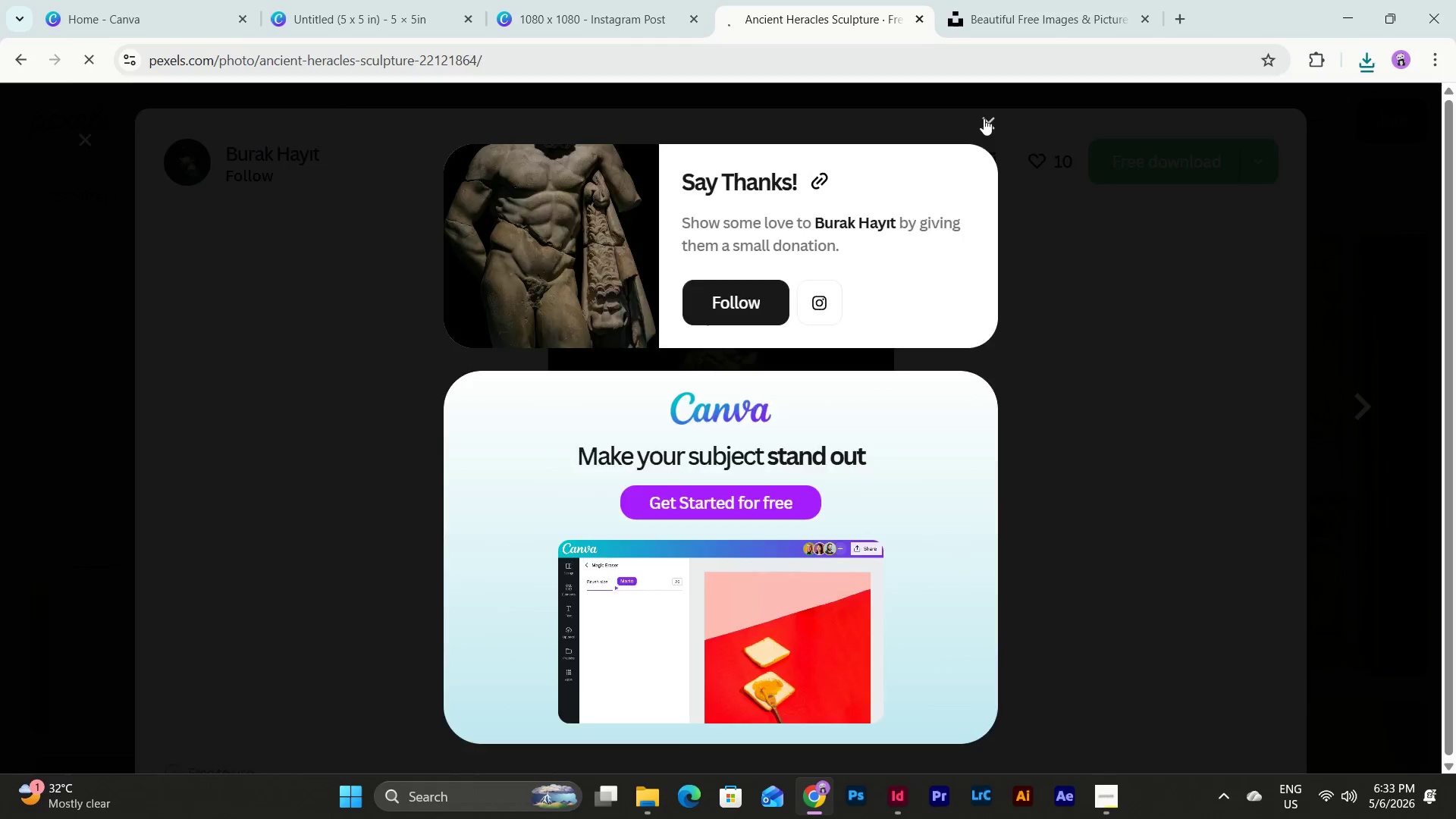 
left_click([1370, 219])
 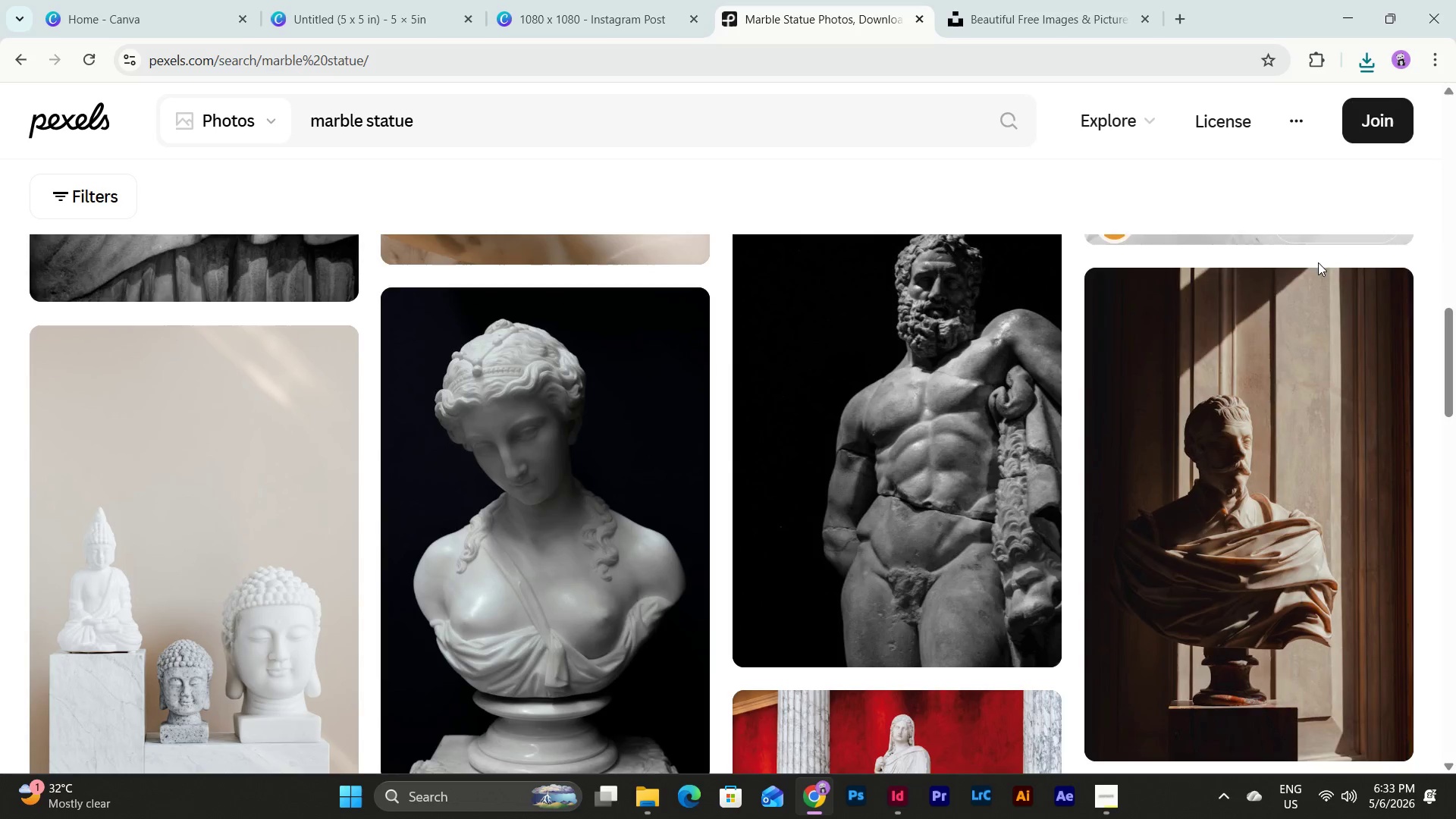 
scroll: coordinate [1136, 297], scroll_direction: down, amount: 3.0
 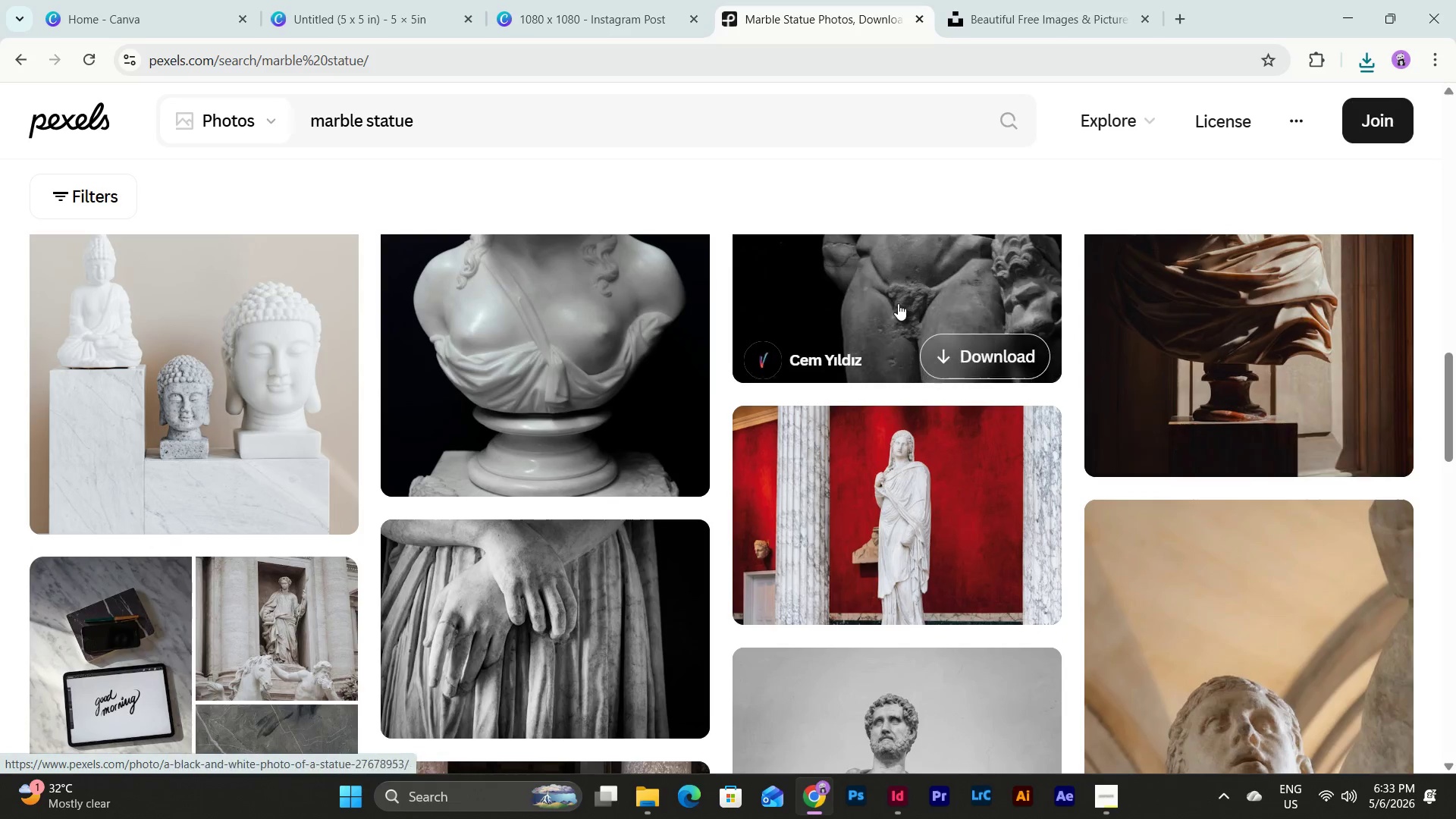 
scroll: coordinate [919, 283], scroll_direction: up, amount: 11.0
 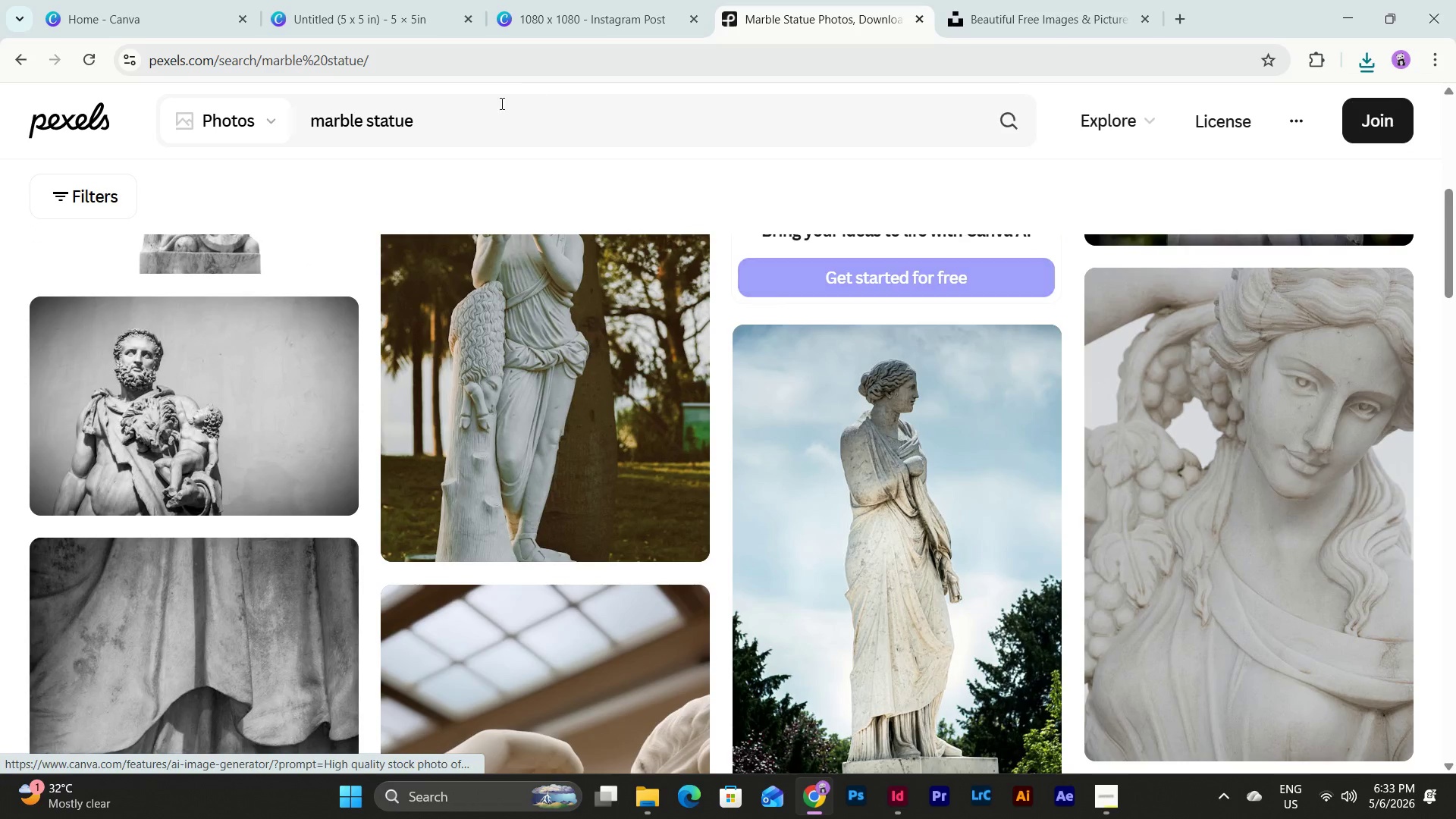 
left_click_drag(start_coordinate=[432, 140], to_coordinate=[427, 138])
 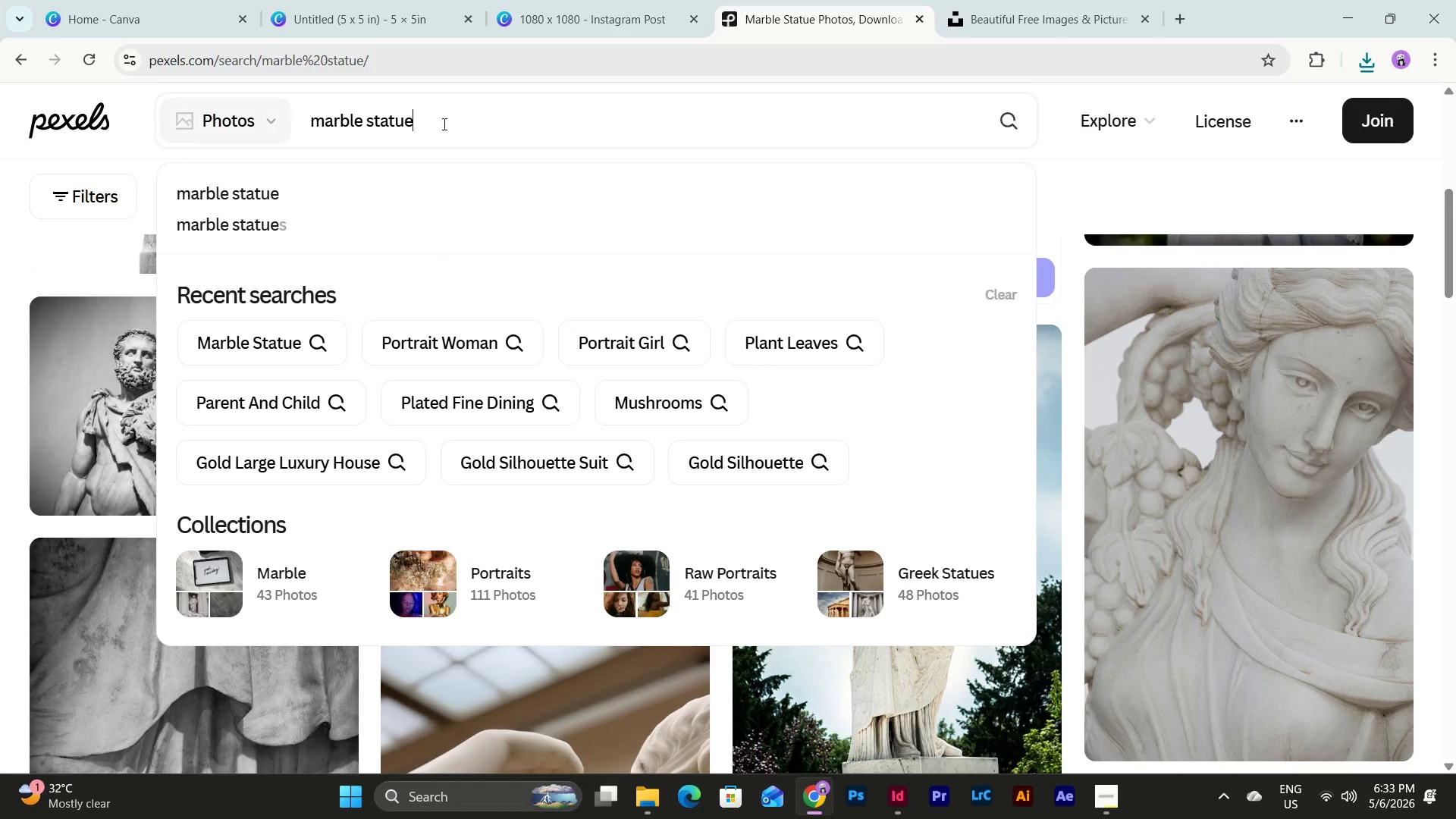 
left_click_drag(start_coordinate=[443, 124], to_coordinate=[171, 100])
 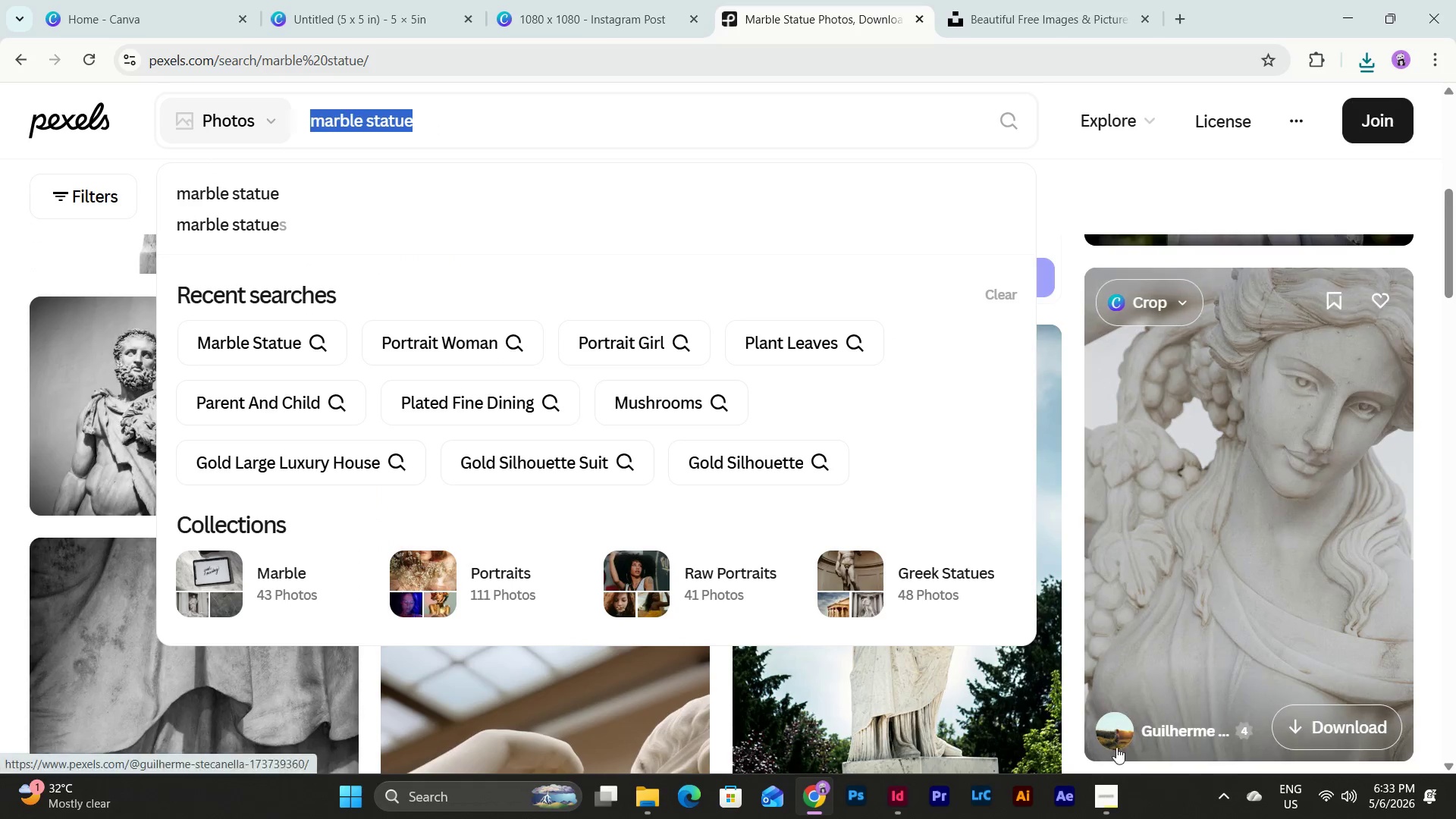 
left_click([1116, 805])